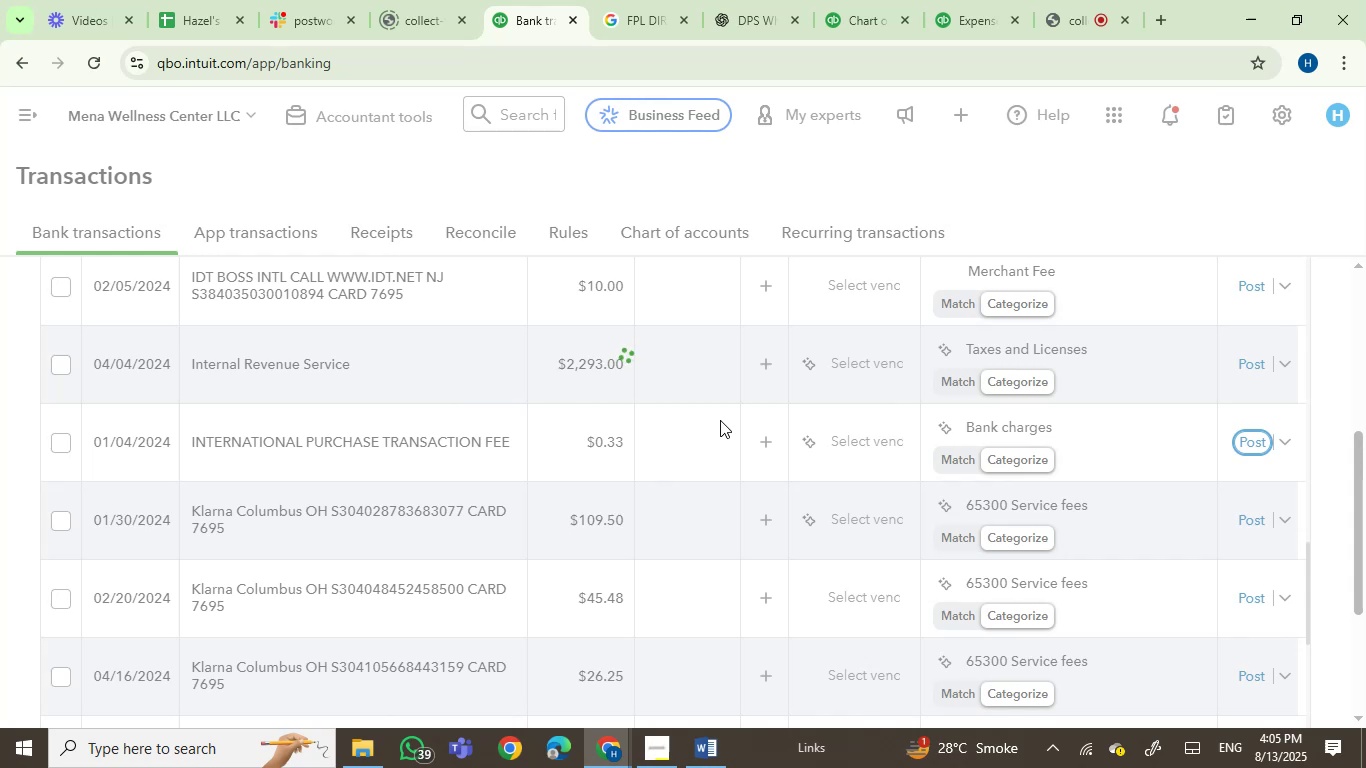 
mouse_move([1207, 365])
 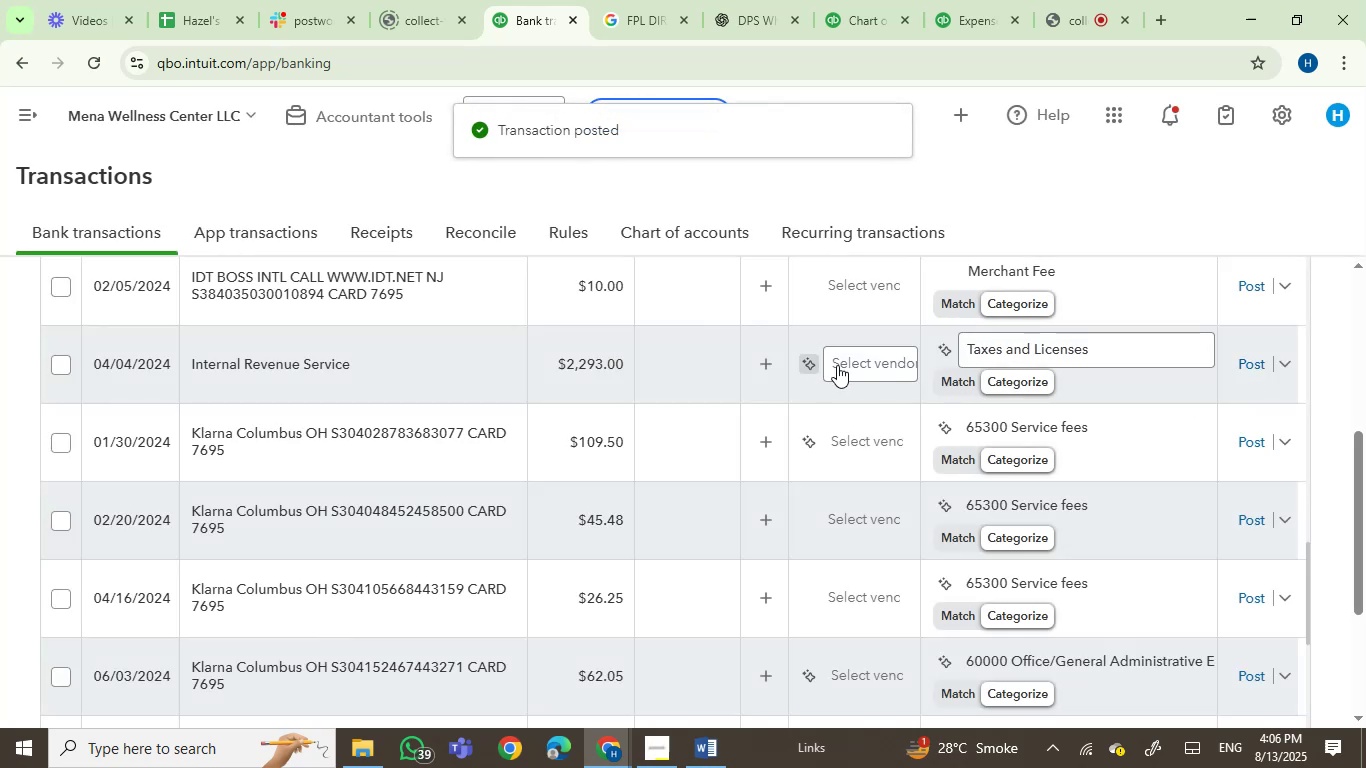 
left_click([853, 363])
 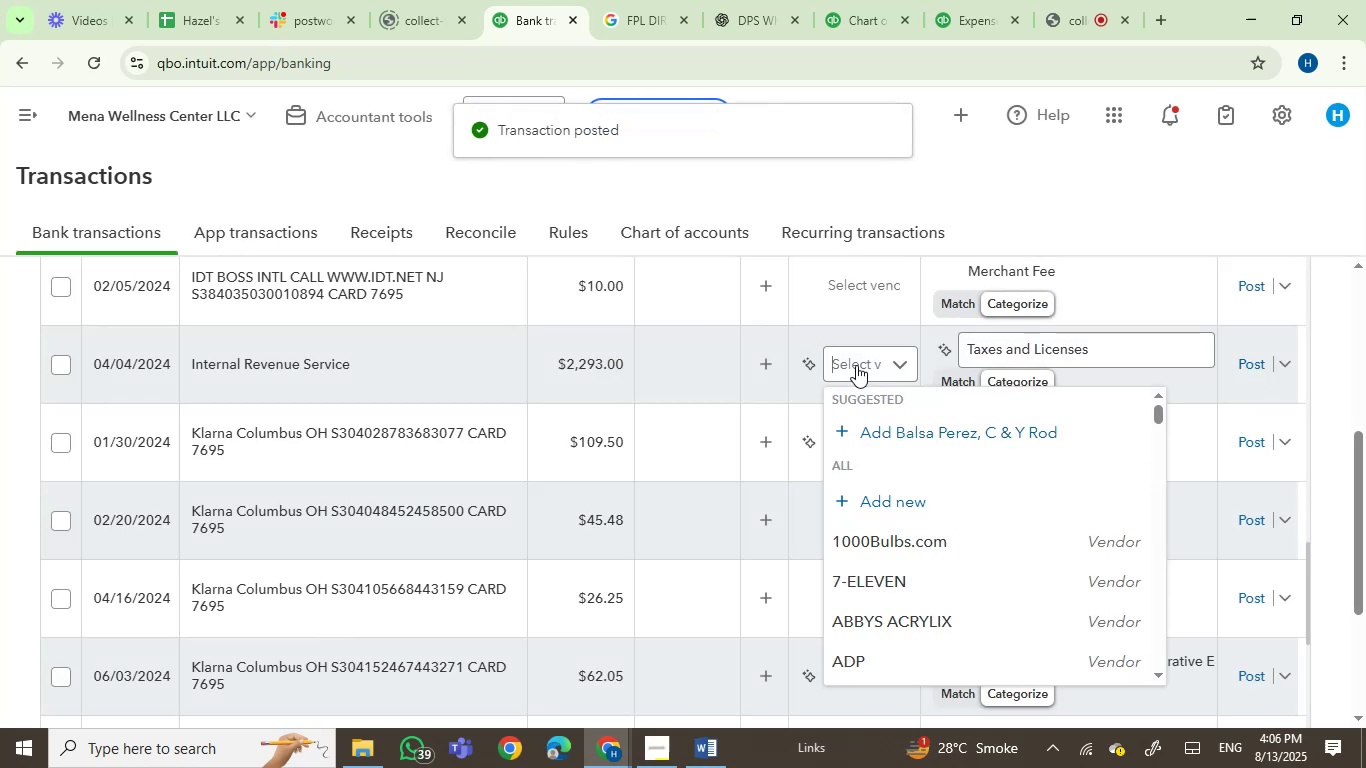 
type(IRS)
 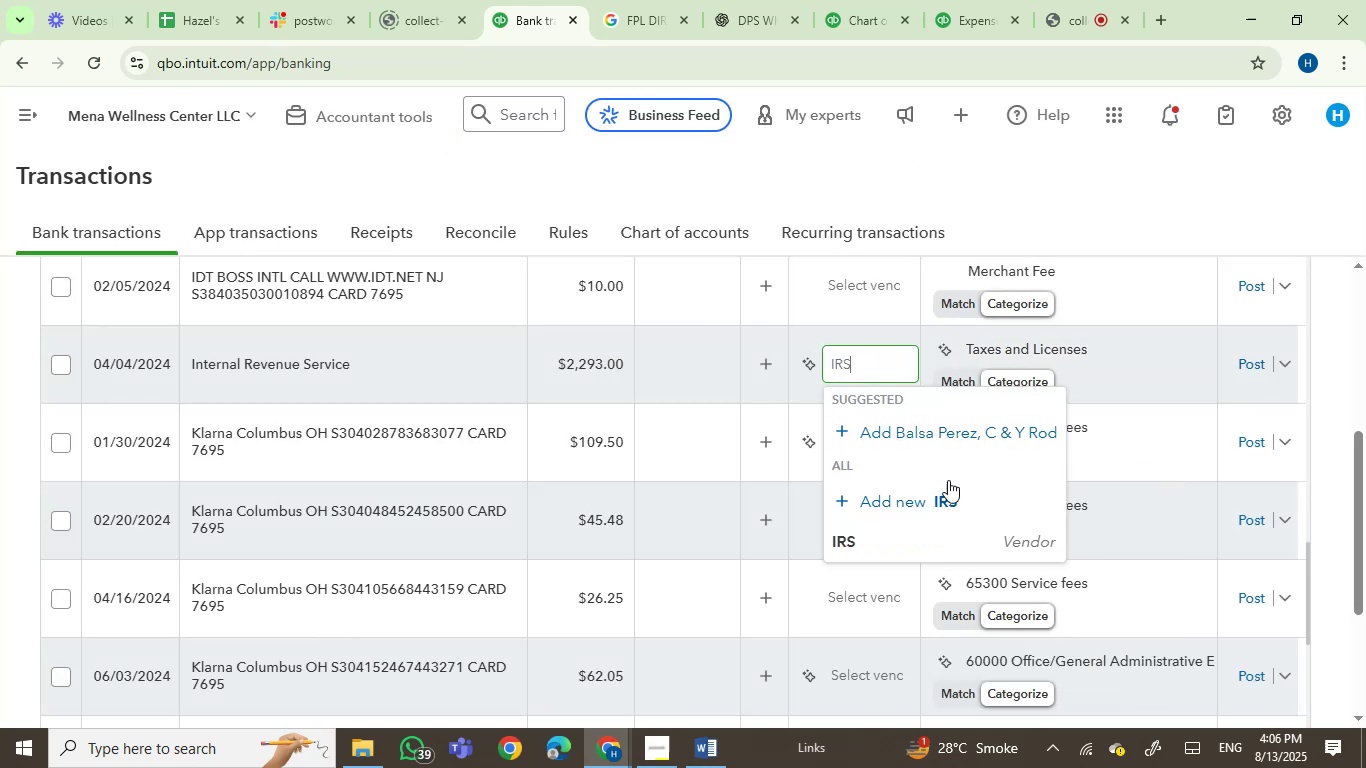 
left_click([890, 558])
 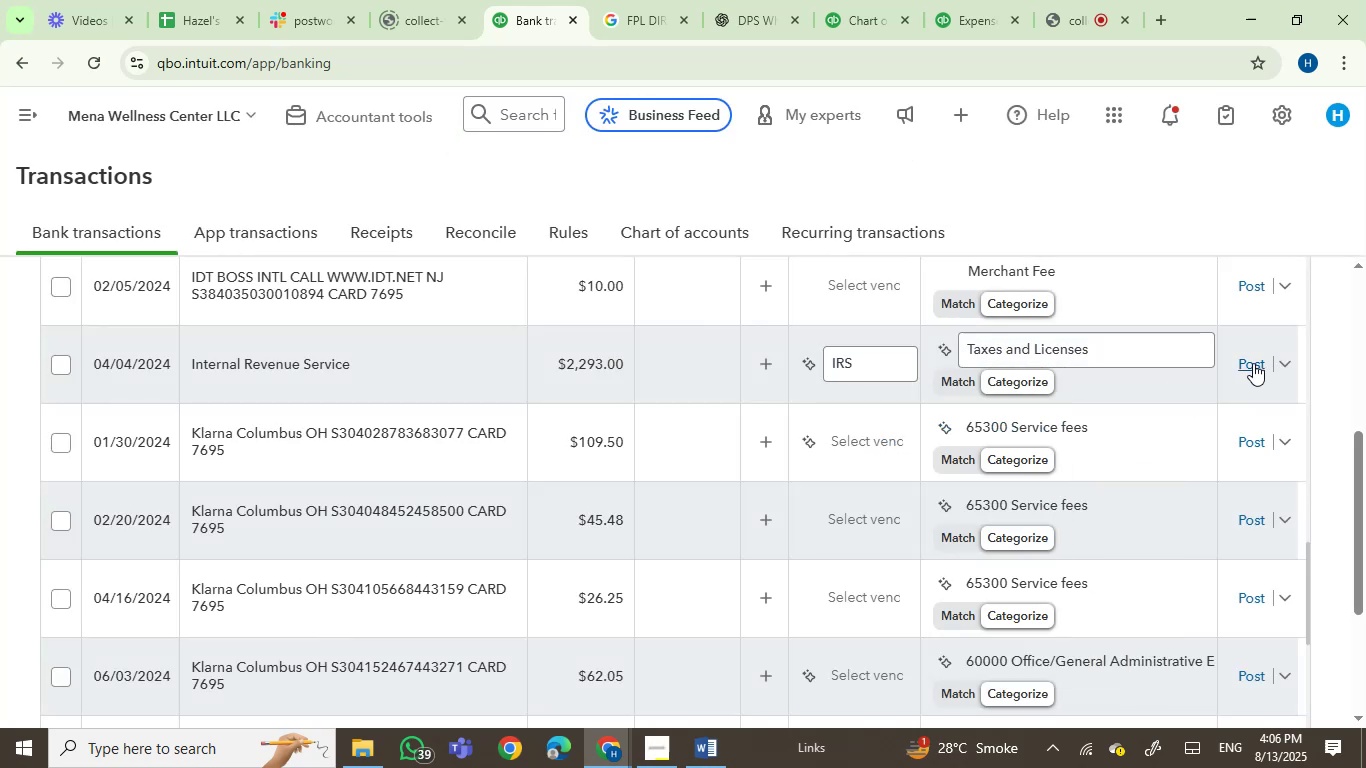 
left_click([1253, 363])
 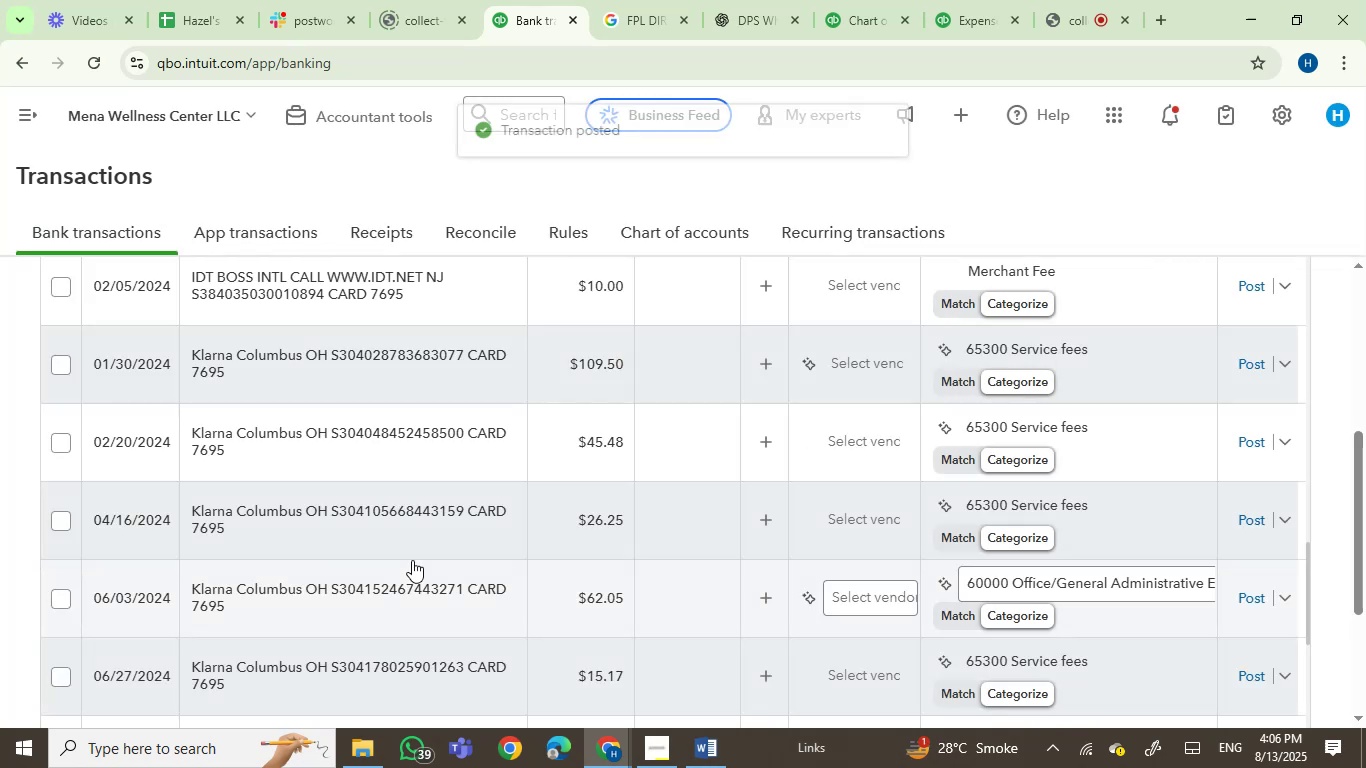 
scroll: coordinate [253, 535], scroll_direction: up, amount: 1.0
 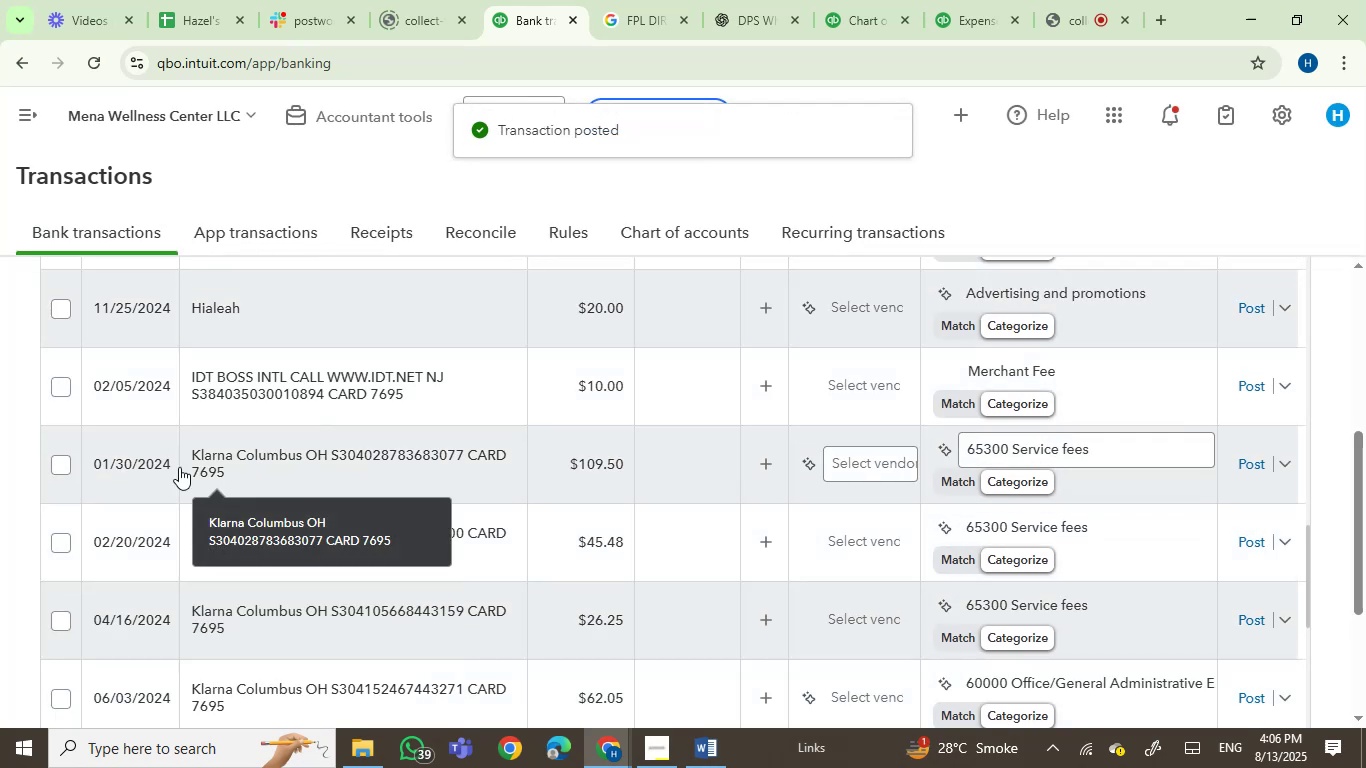 
left_click([222, 450])
 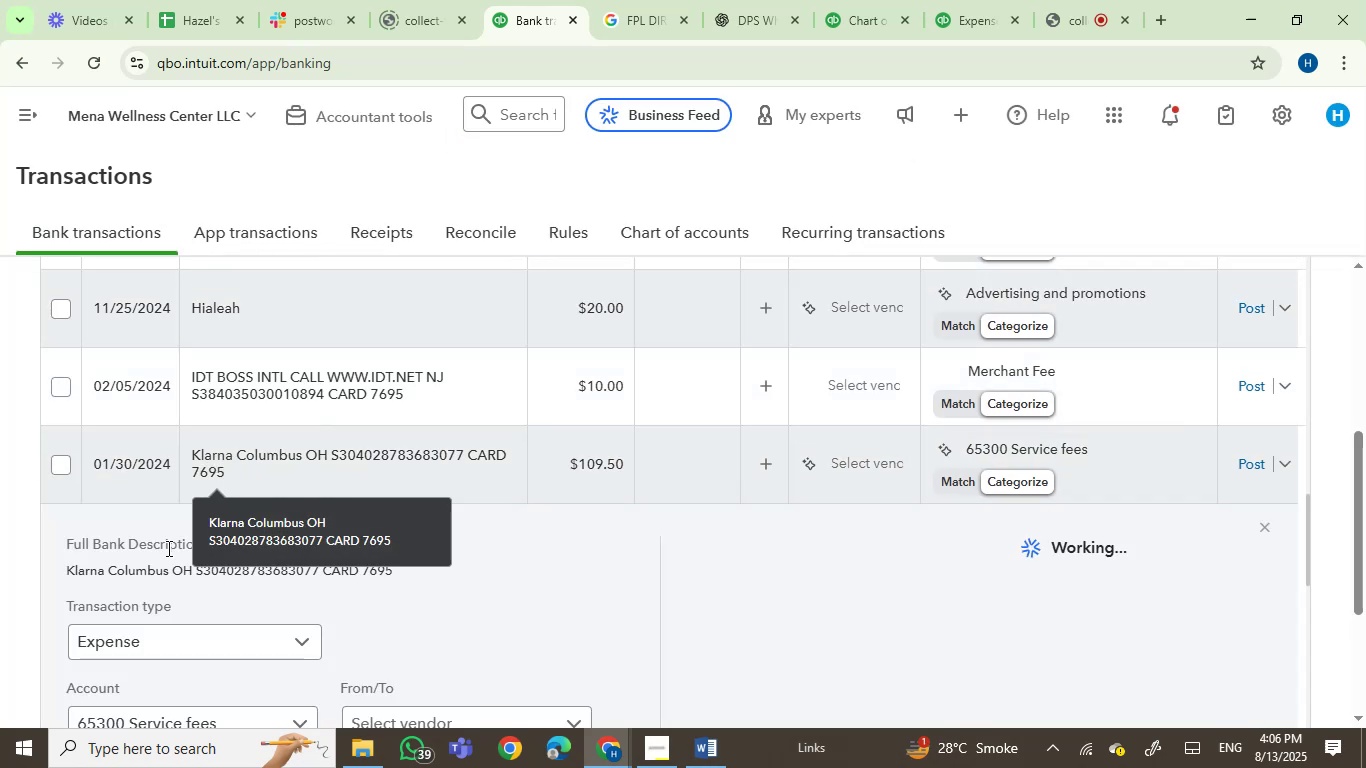 
left_click([85, 572])
 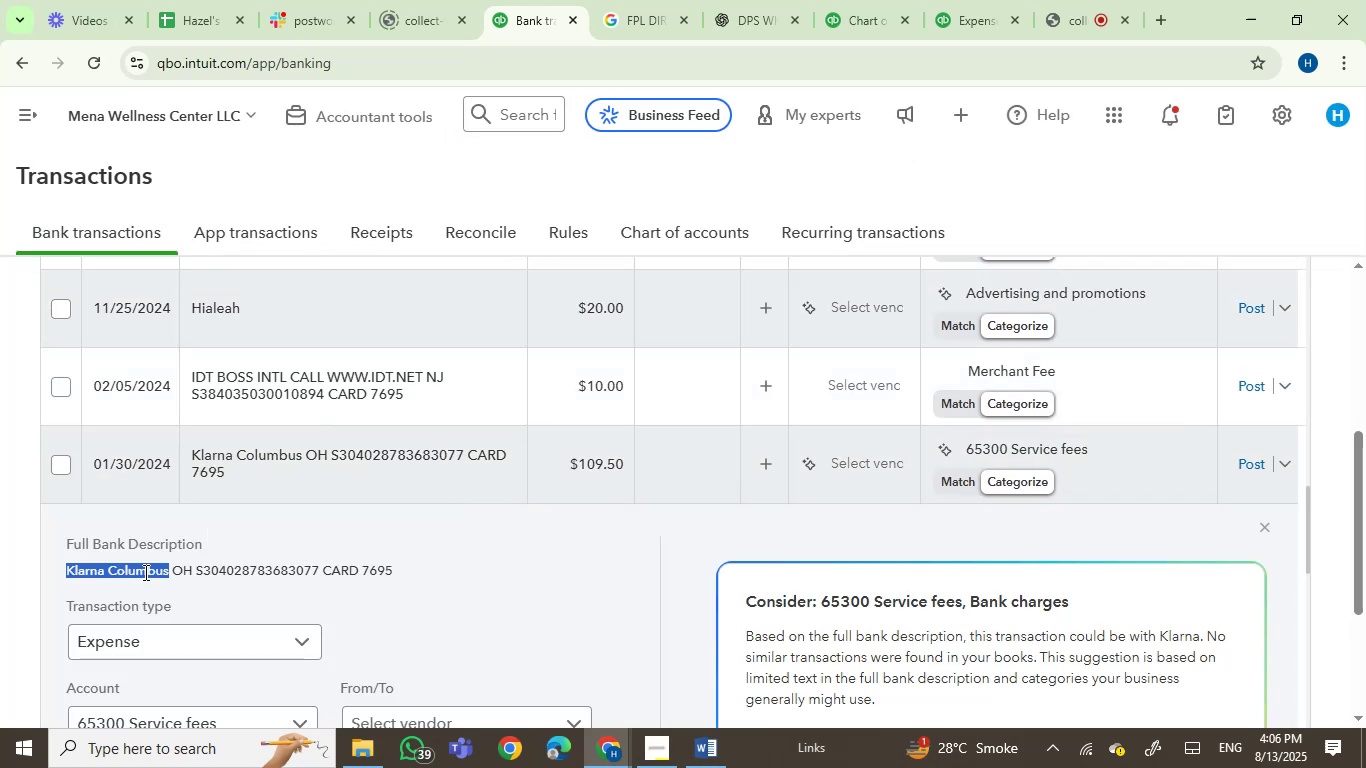 
key(Control+C)
 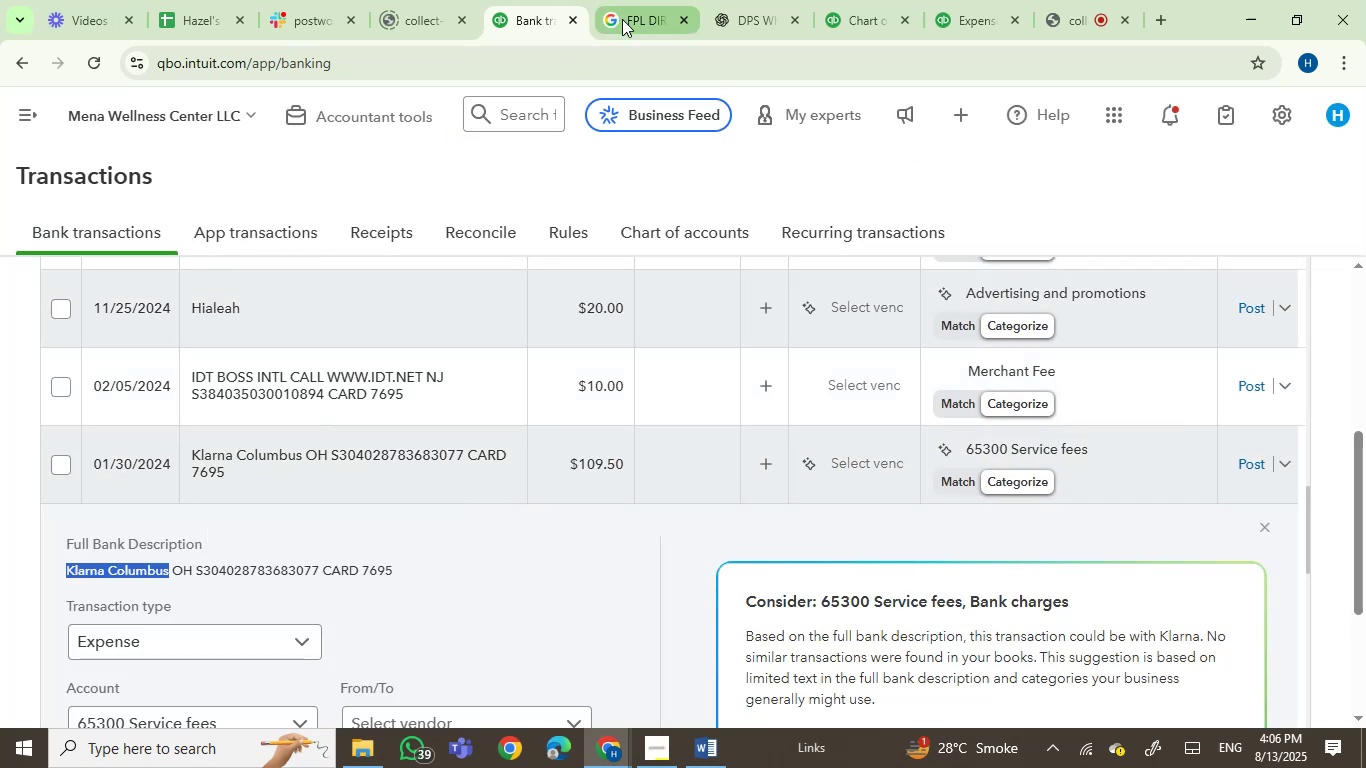 
double_click([609, 69])
 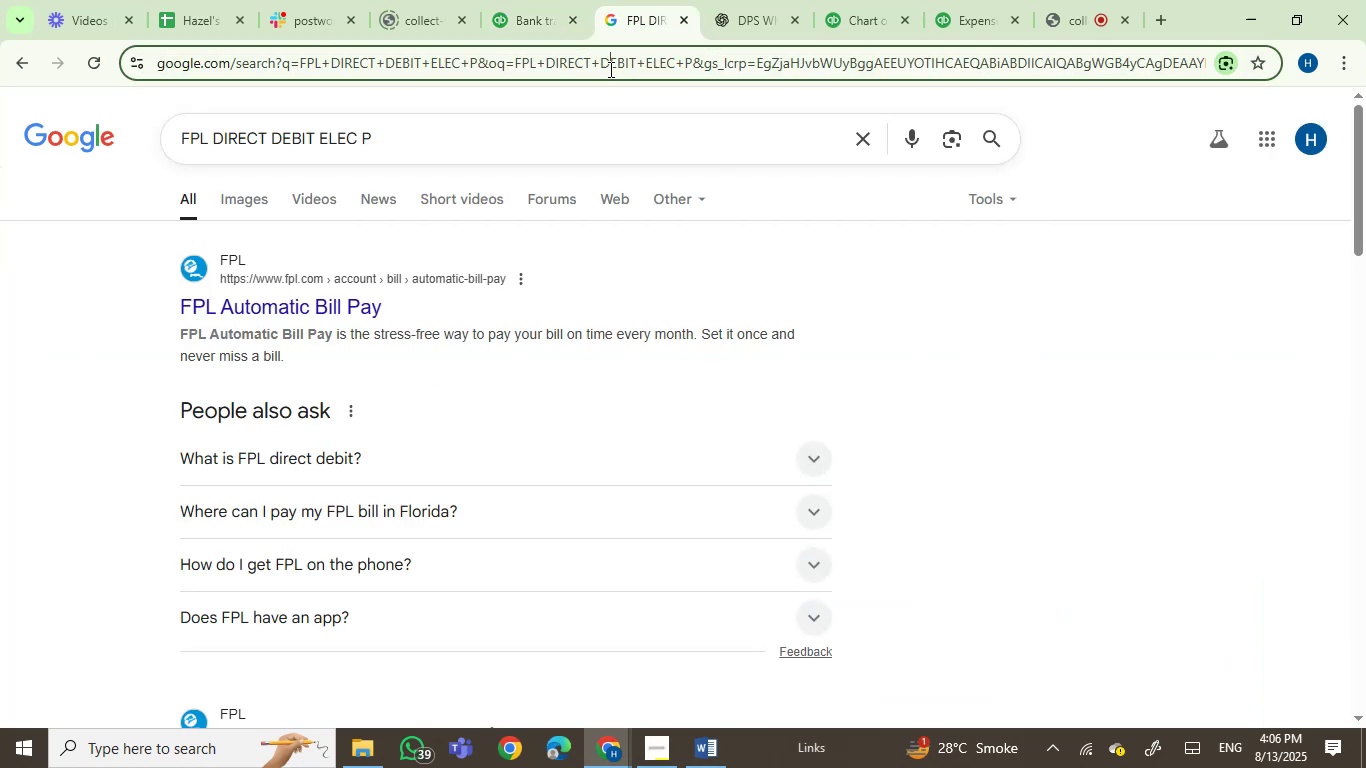 
key(Control+ControlLeft)
 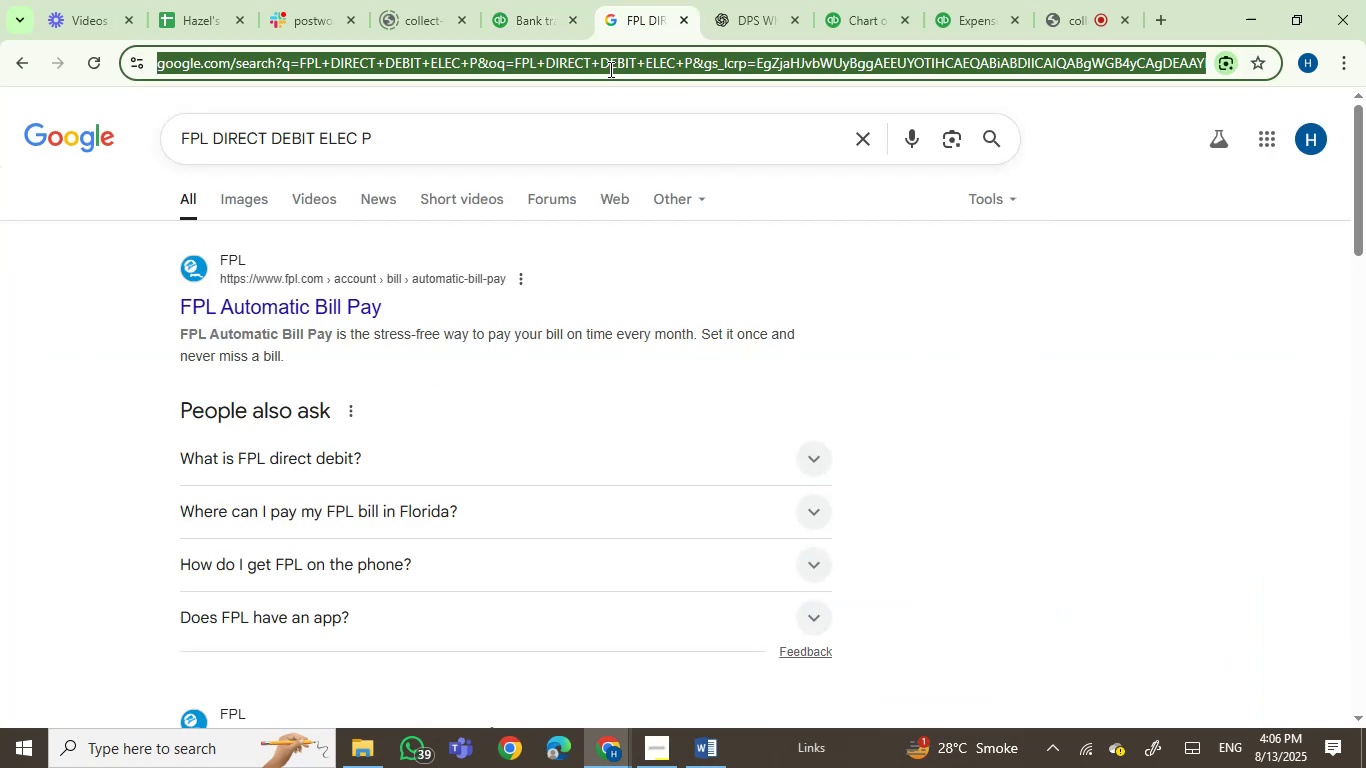 
key(Control+V)
 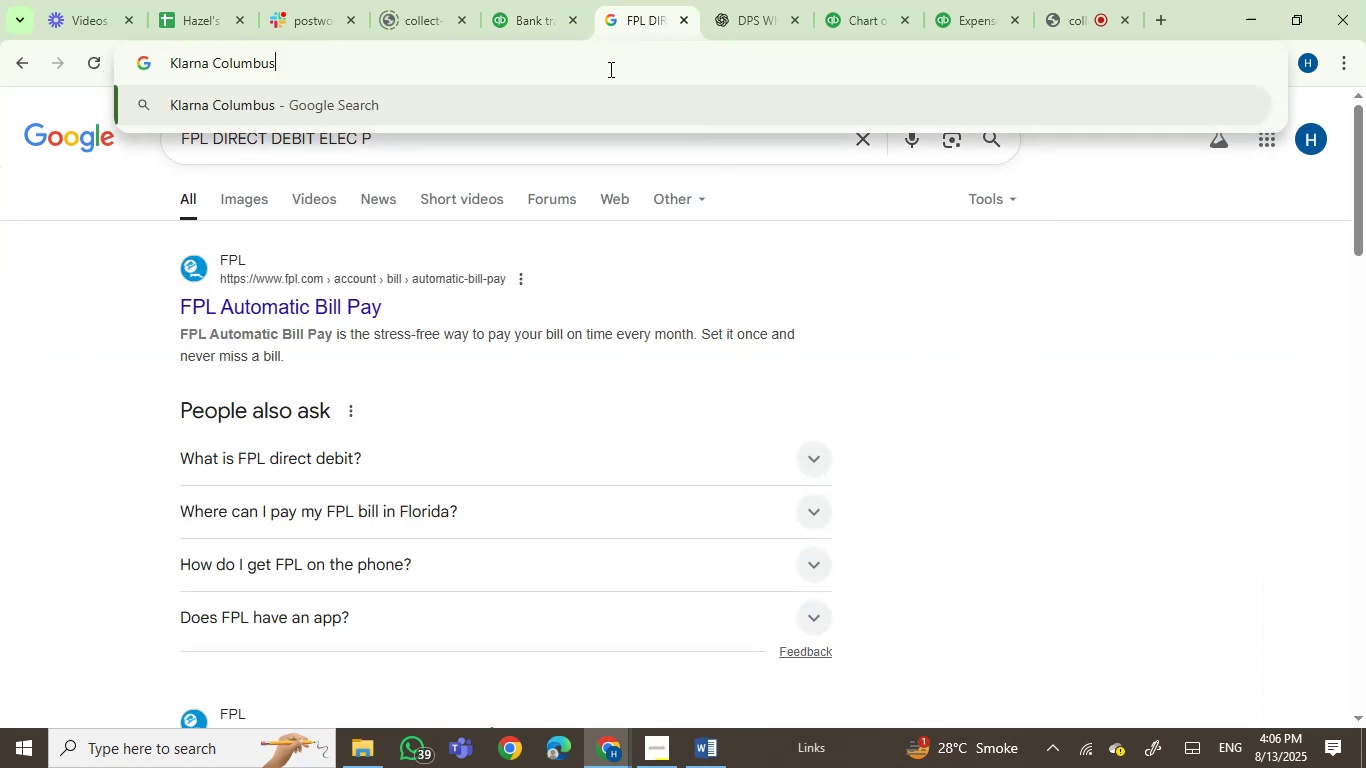 
key(Enter)
 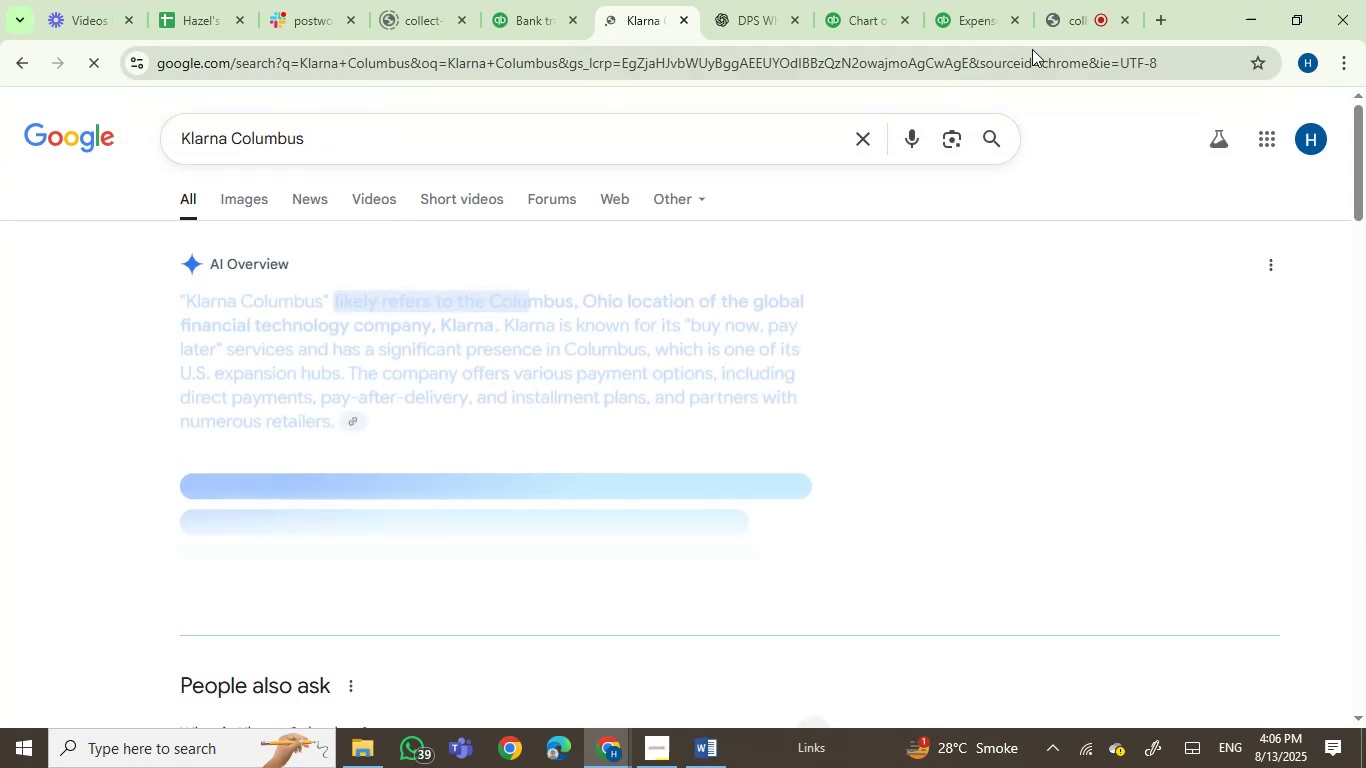 
left_click([1068, 15])
 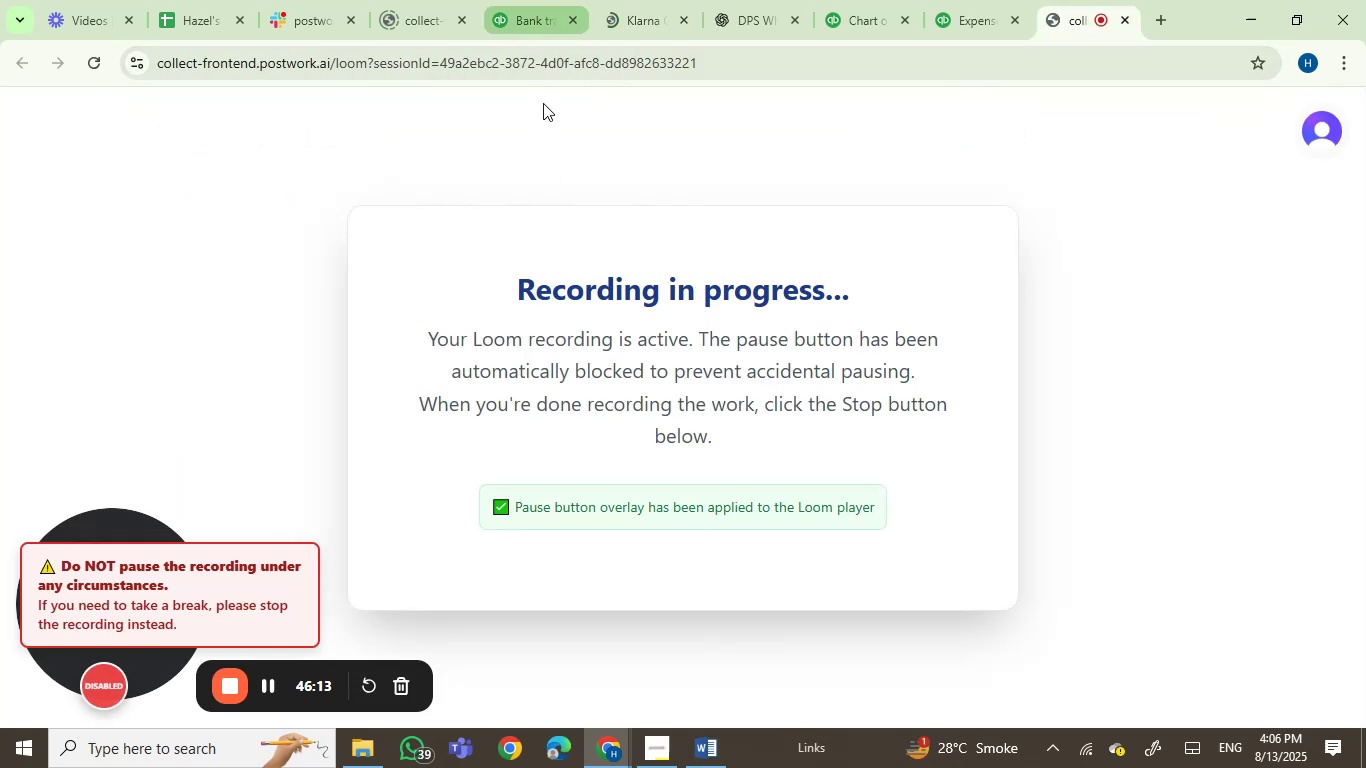 
left_click([639, 14])
 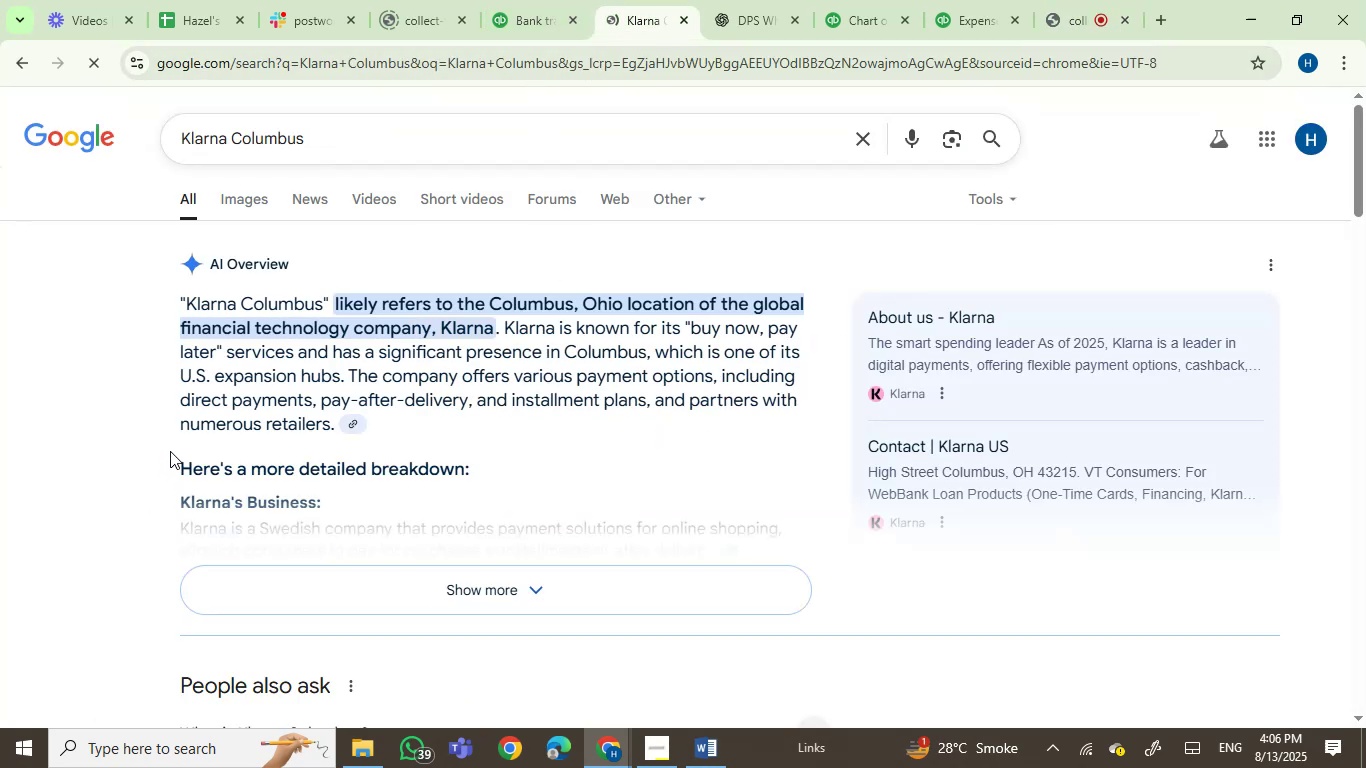 
scroll: coordinate [170, 451], scroll_direction: down, amount: 1.0
 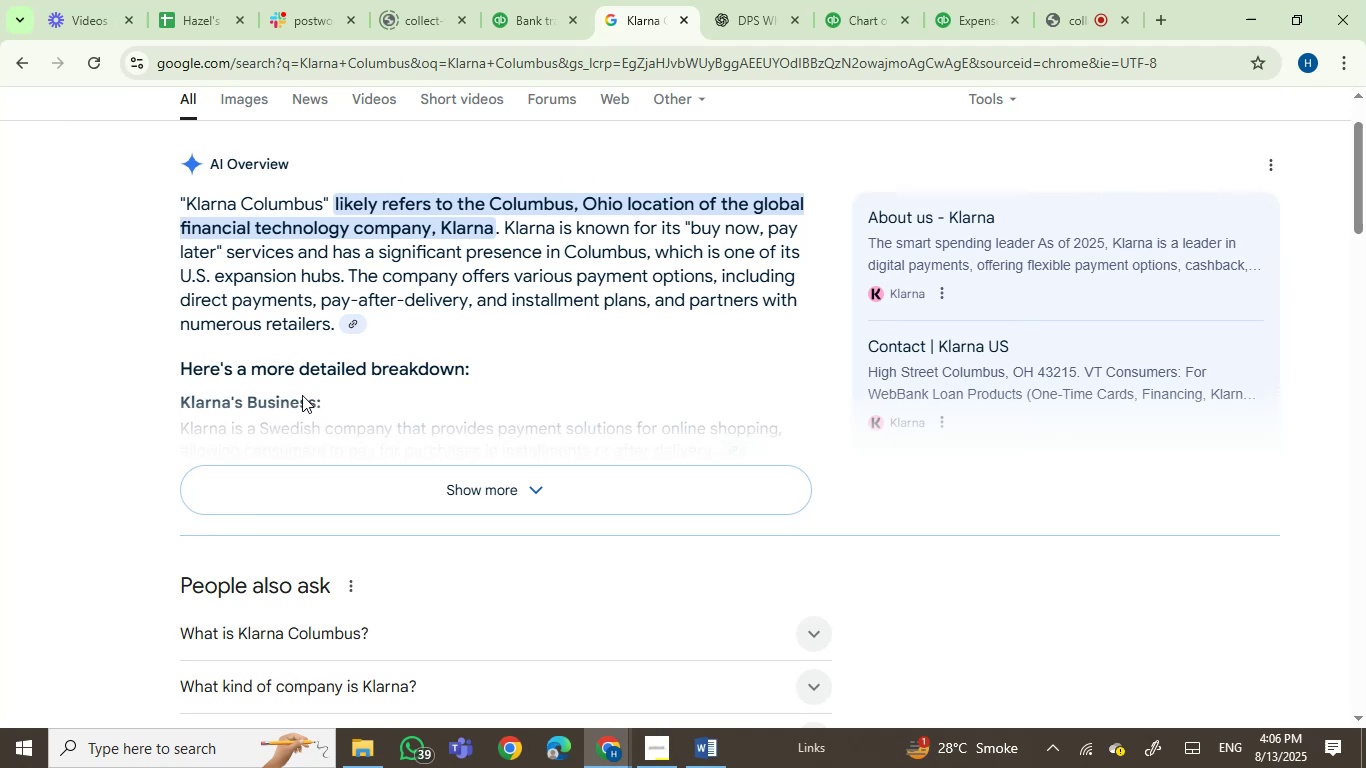 
wait(6.64)
 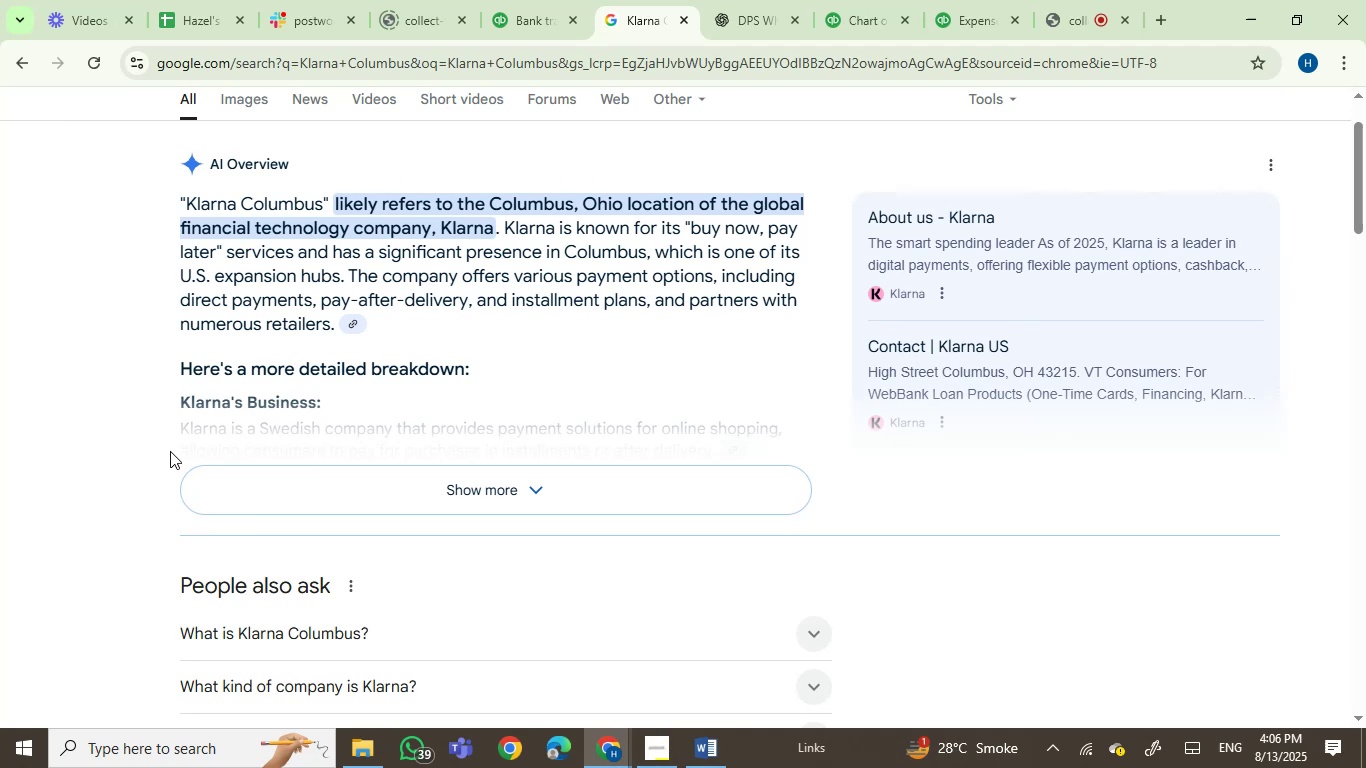 
left_click([524, 22])
 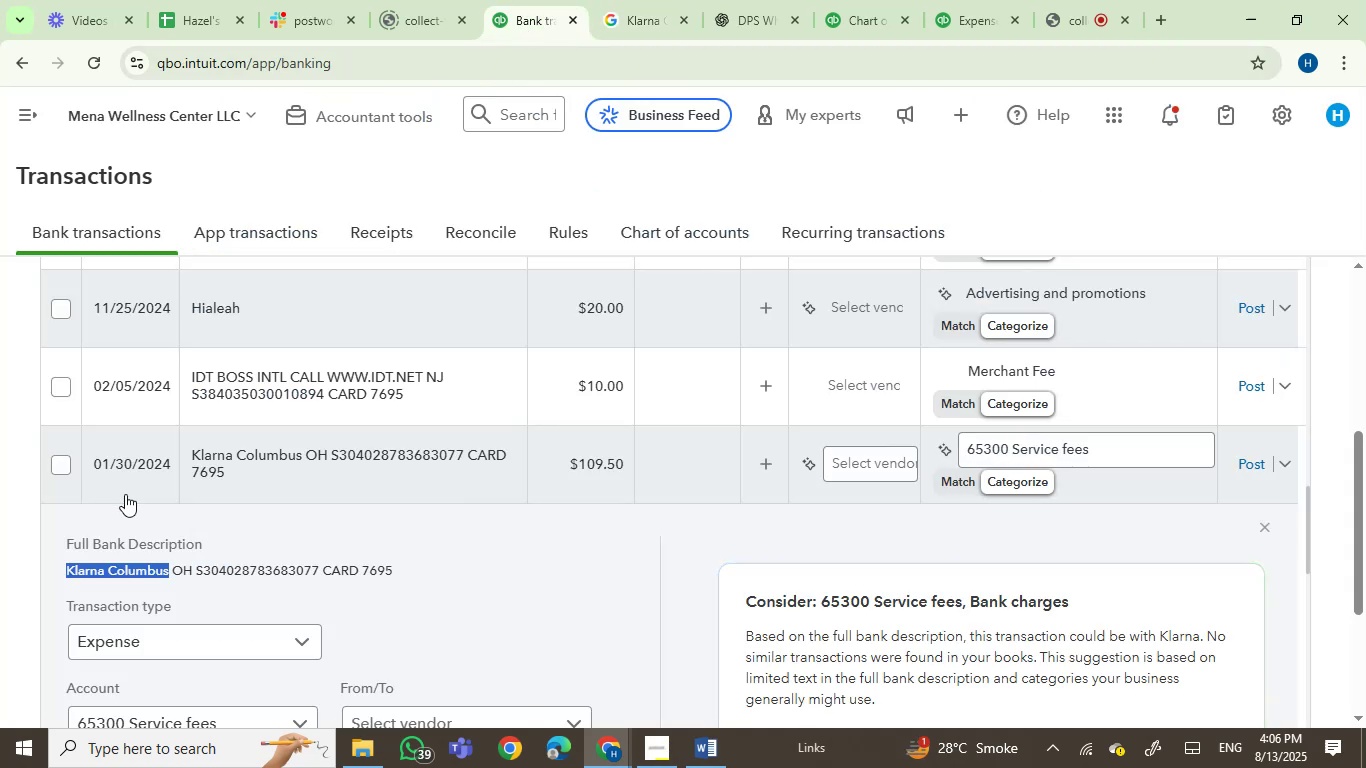 
left_click([60, 469])
 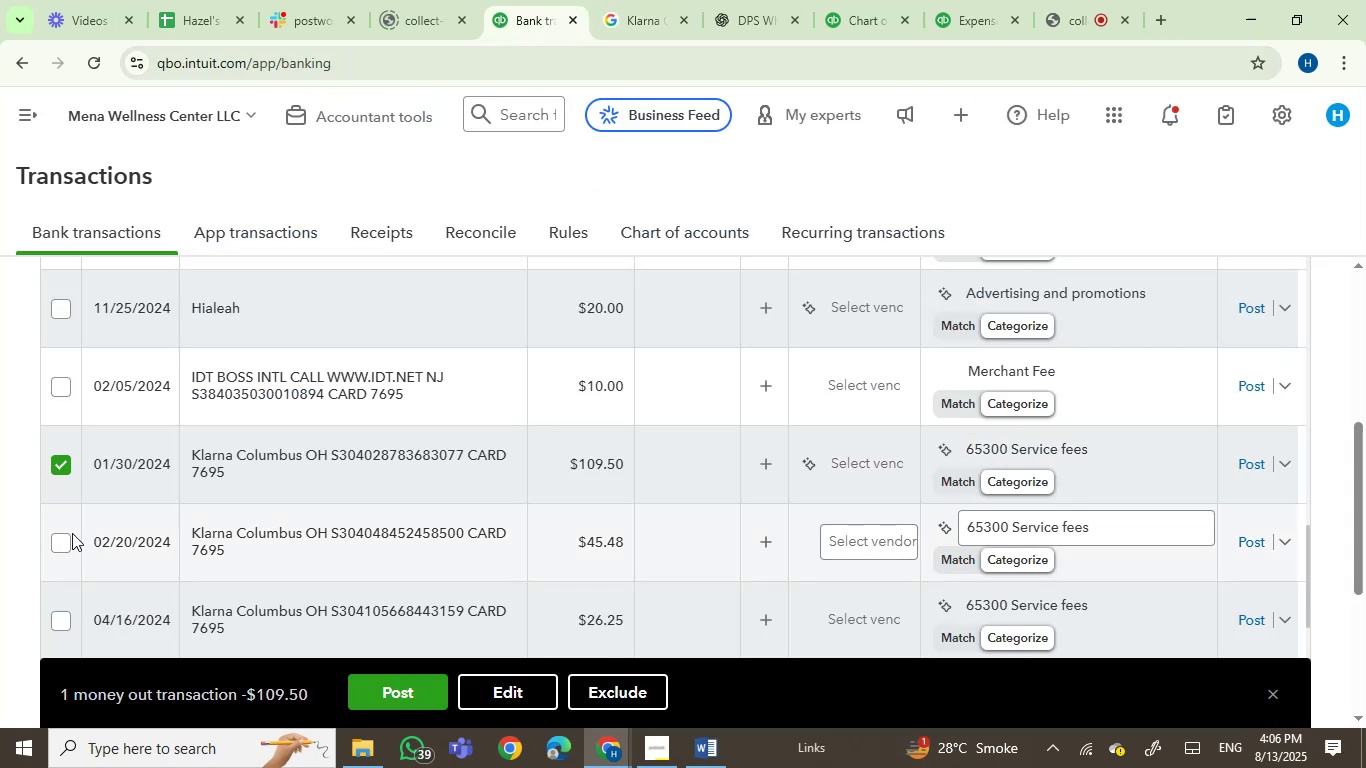 
left_click([65, 540])
 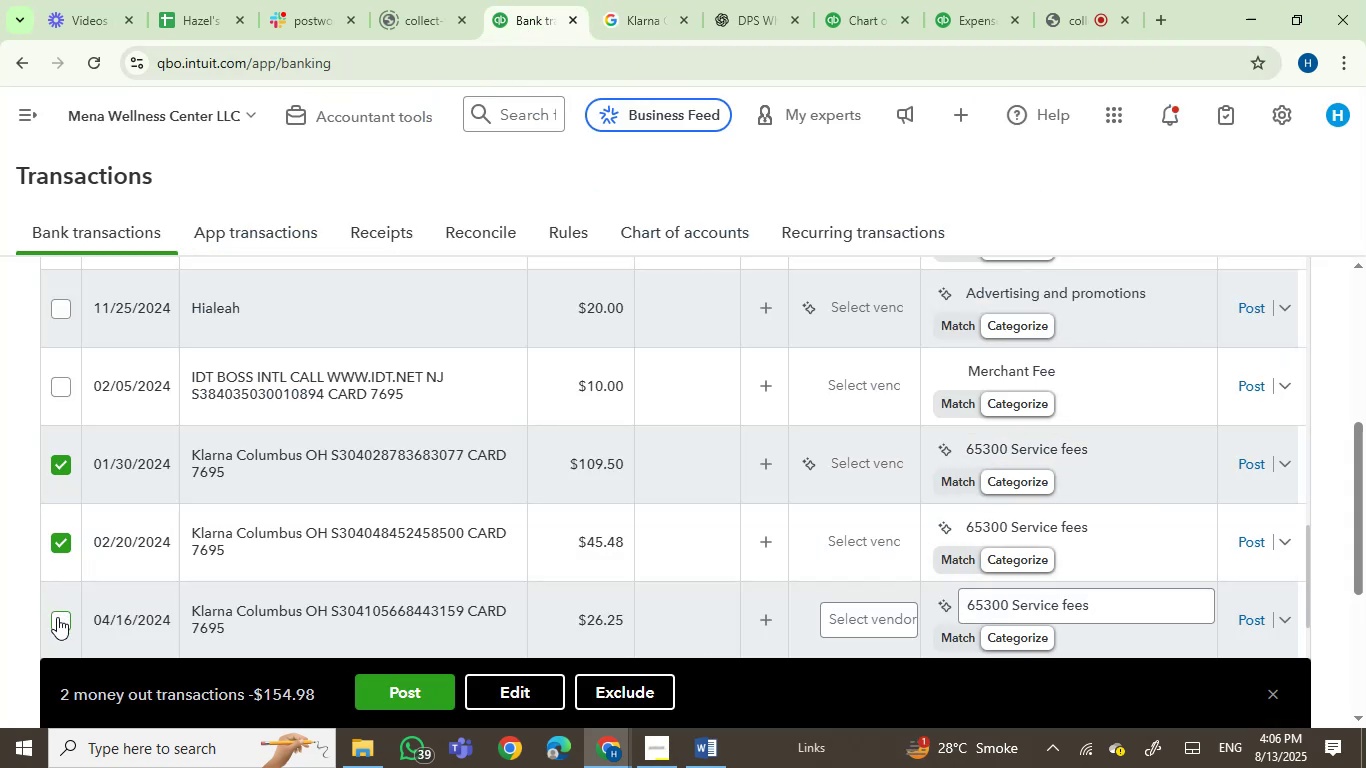 
left_click([57, 618])
 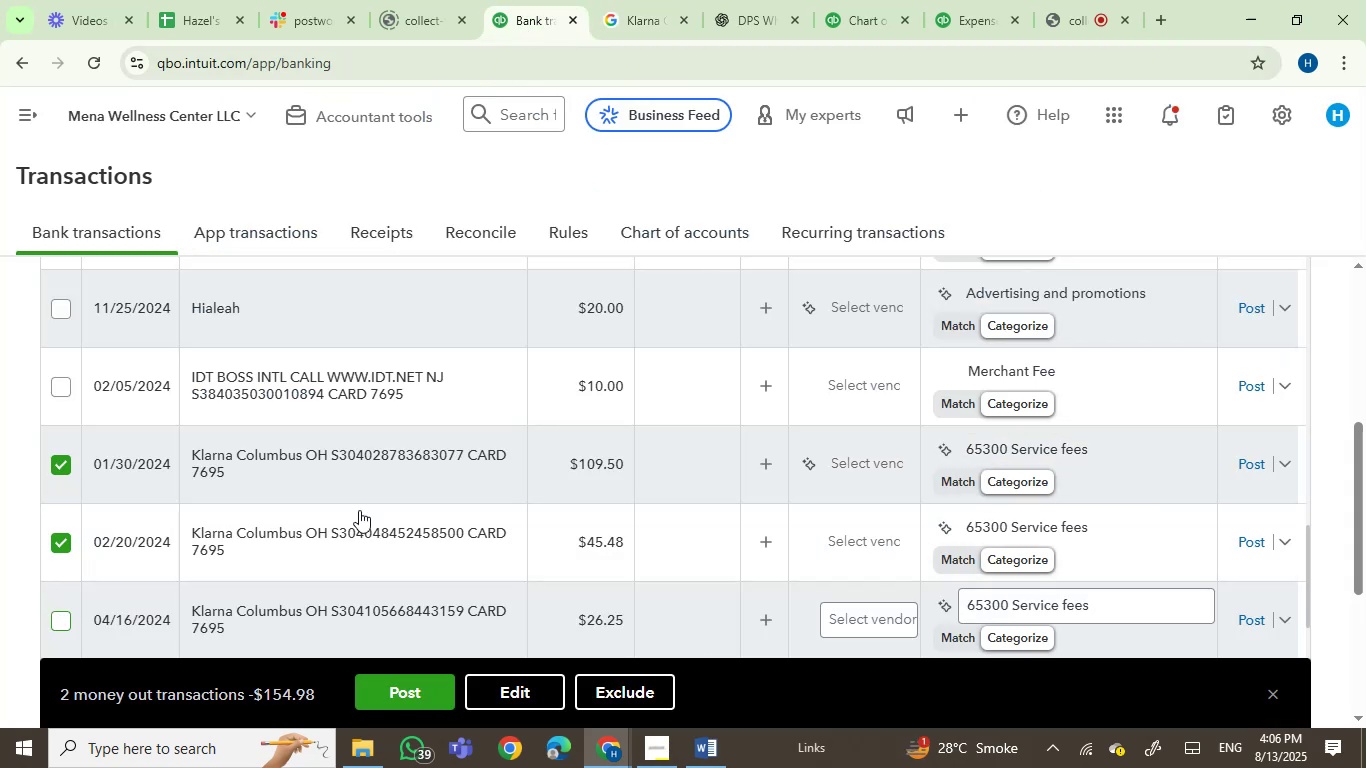 
scroll: coordinate [452, 507], scroll_direction: down, amount: 2.0
 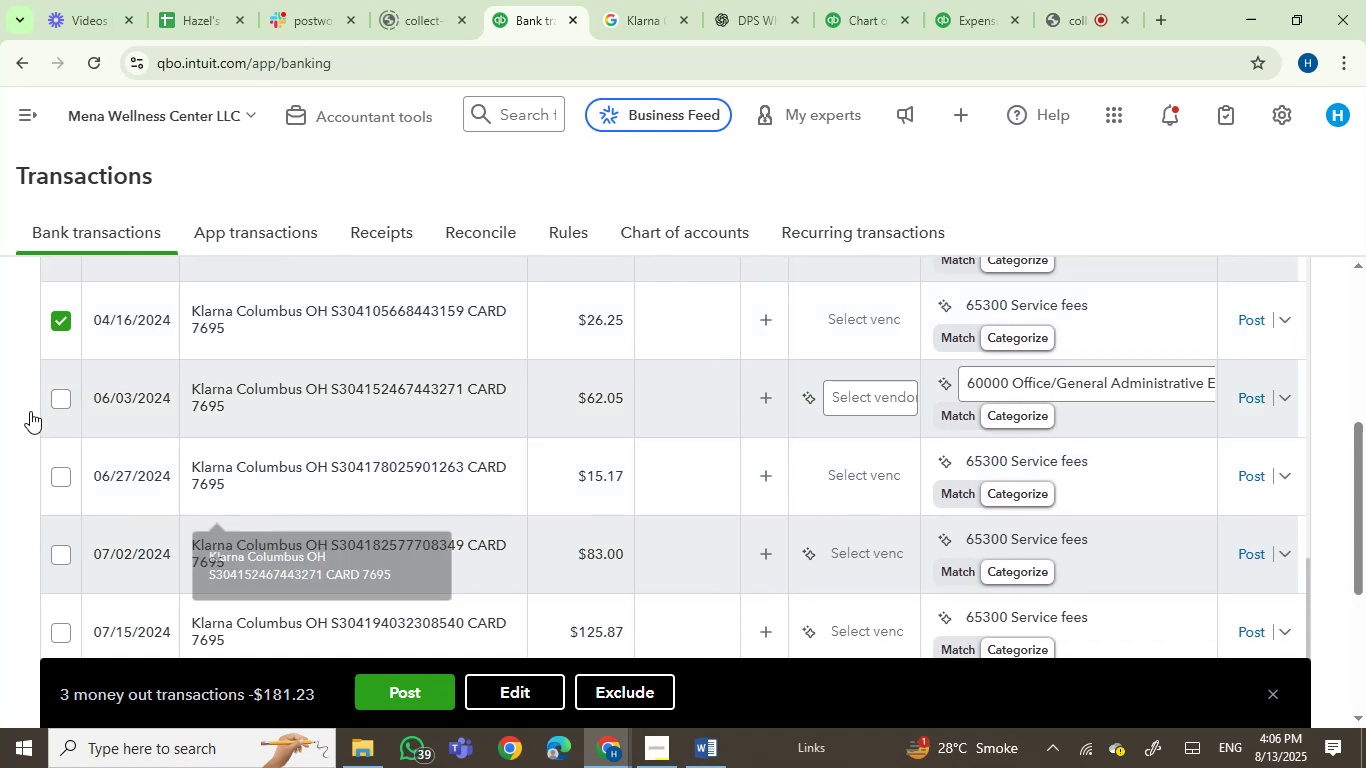 
left_click([63, 402])
 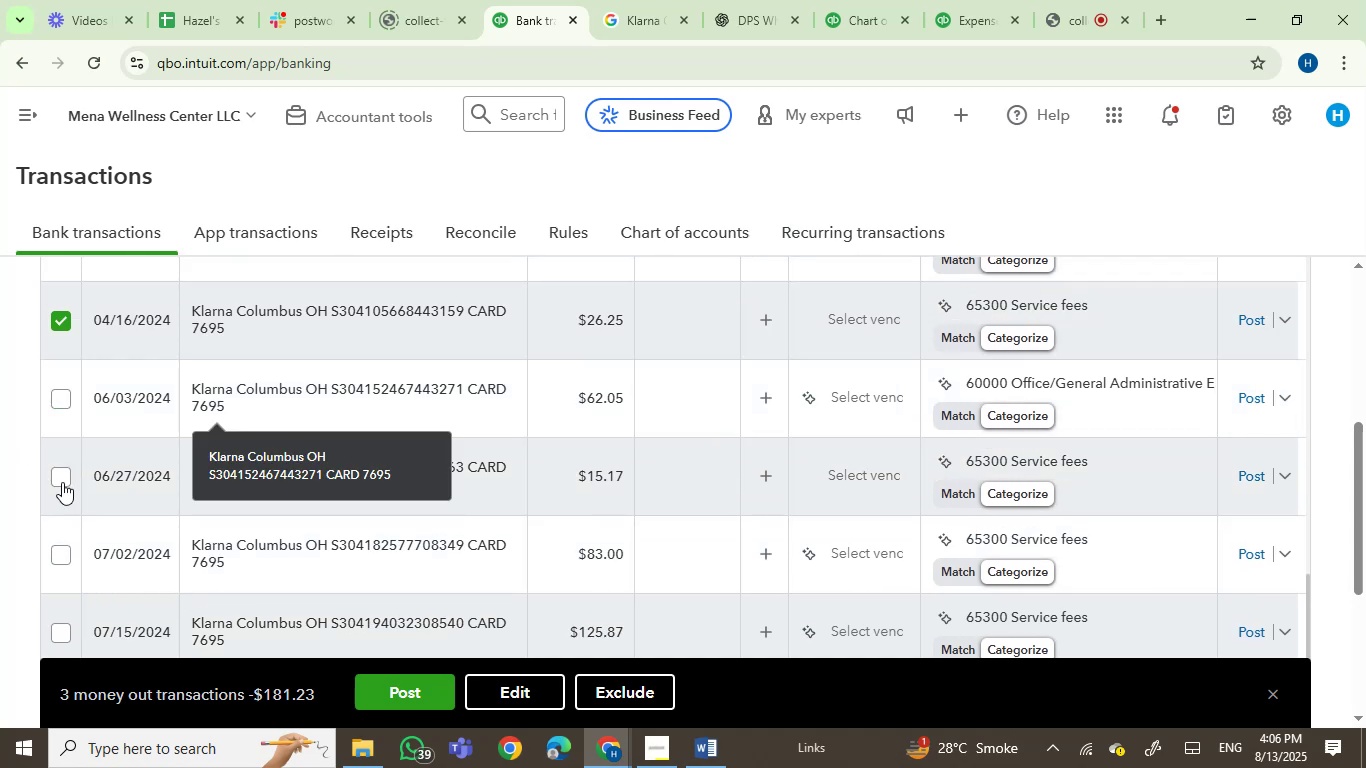 
left_click([62, 479])
 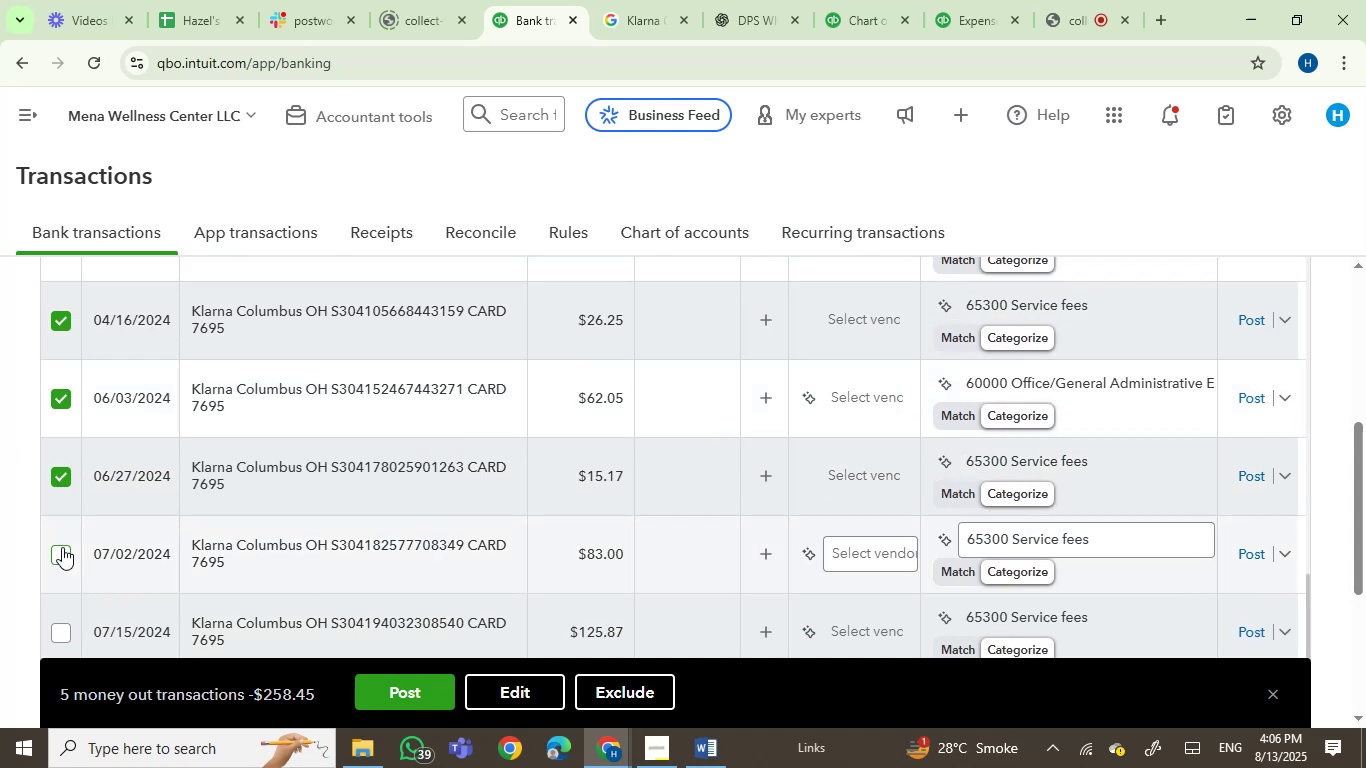 
scroll: coordinate [486, 499], scroll_direction: down, amount: 2.0
 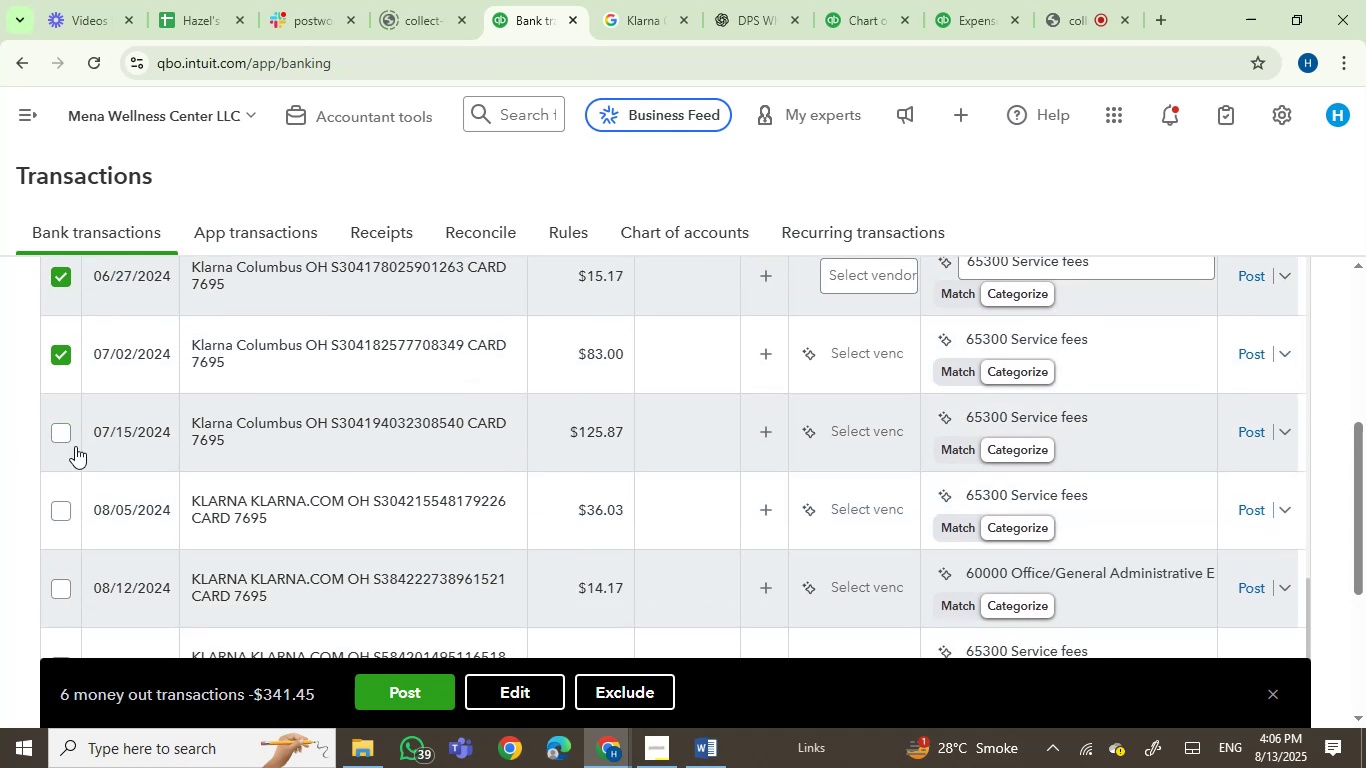 
left_click([67, 439])
 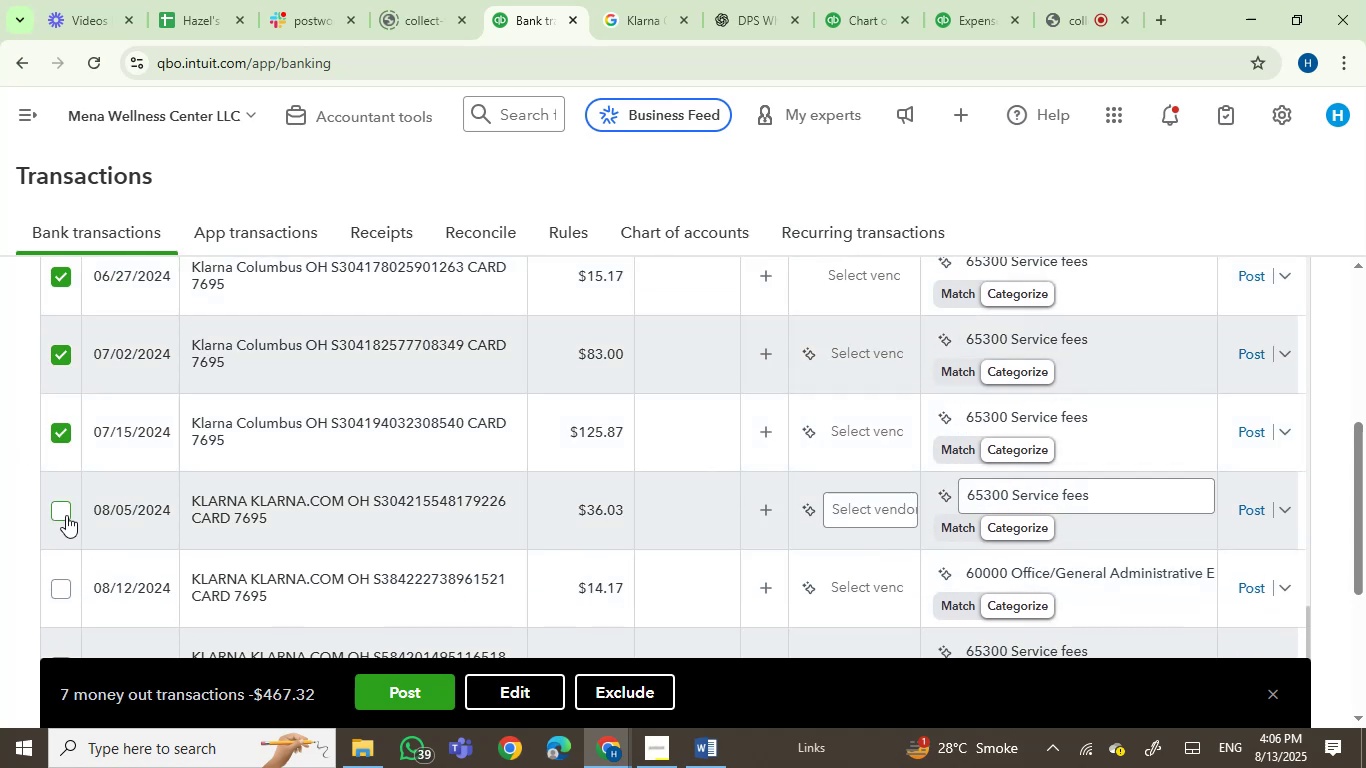 
left_click([66, 514])
 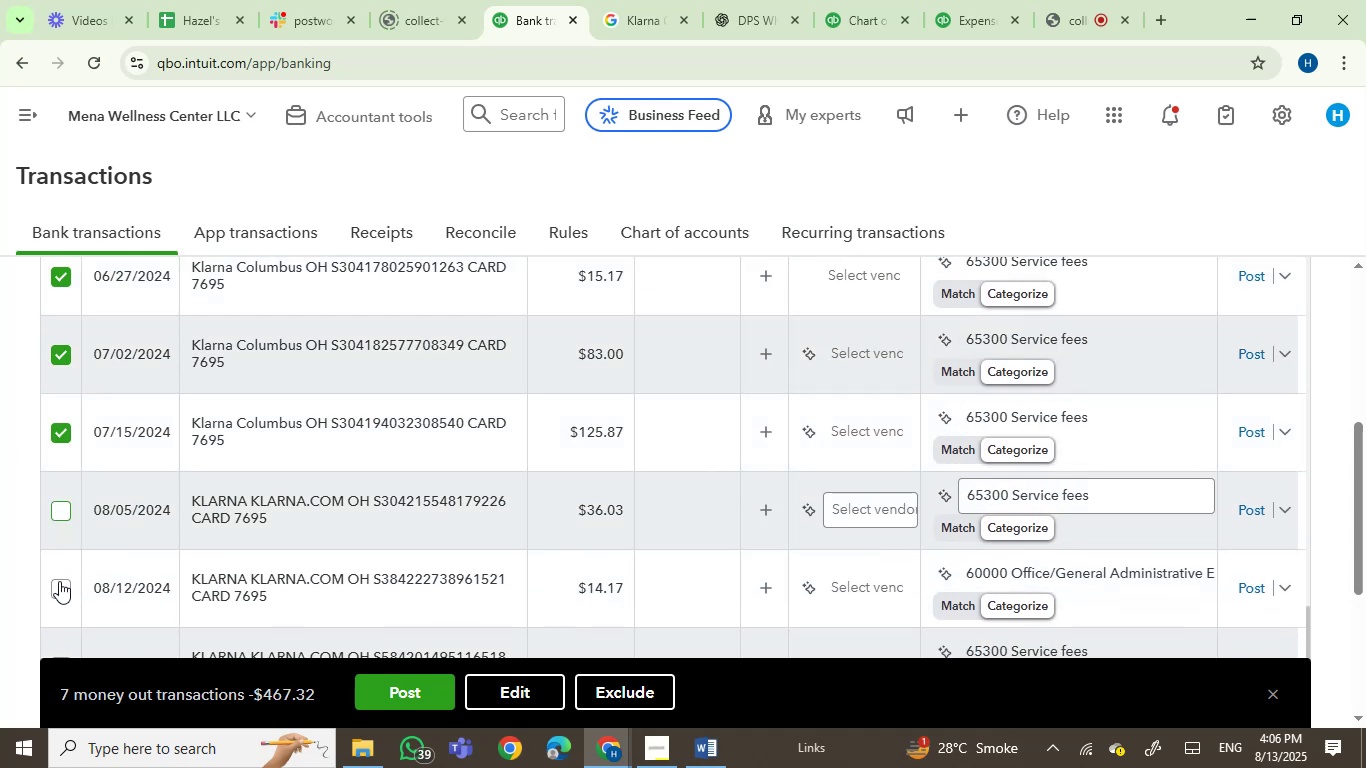 
double_click([59, 581])
 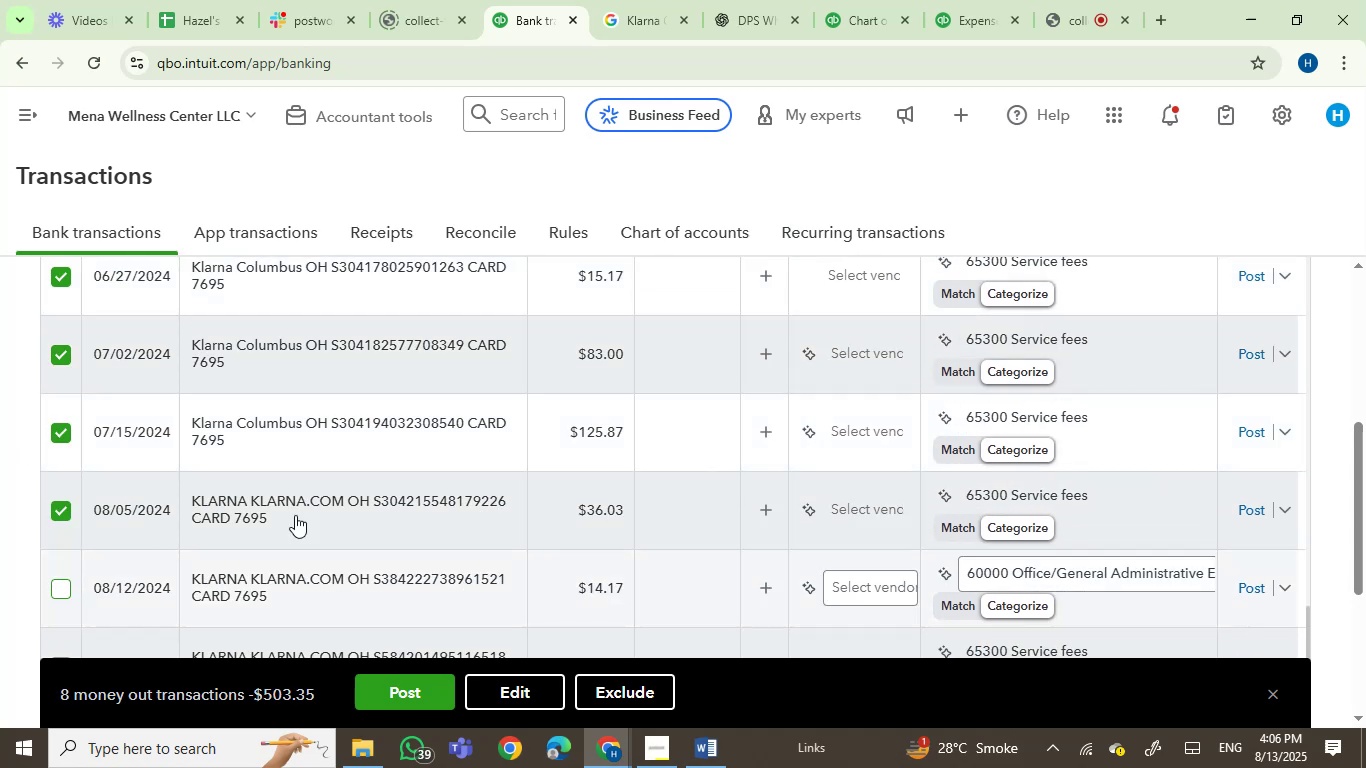 
scroll: coordinate [441, 509], scroll_direction: down, amount: 3.0
 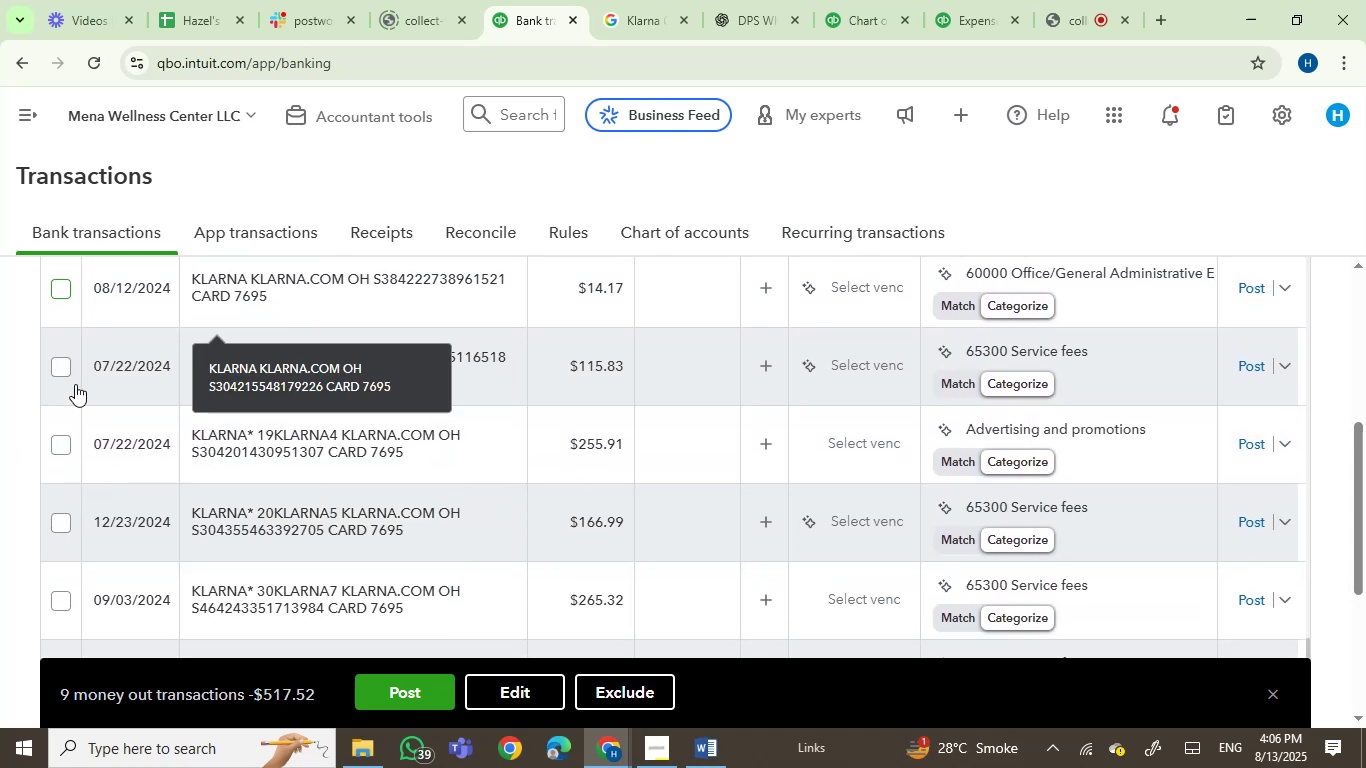 
left_click([47, 362])
 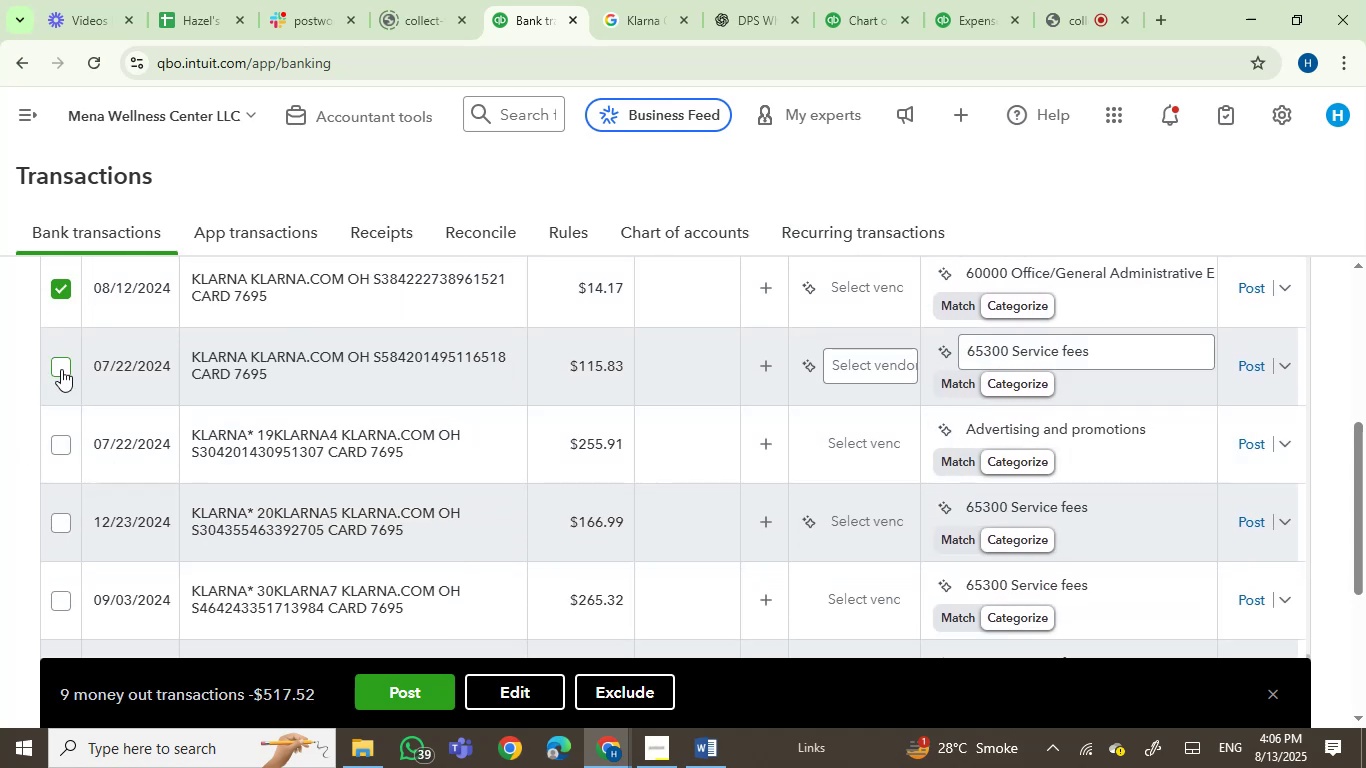 
left_click([61, 383])
 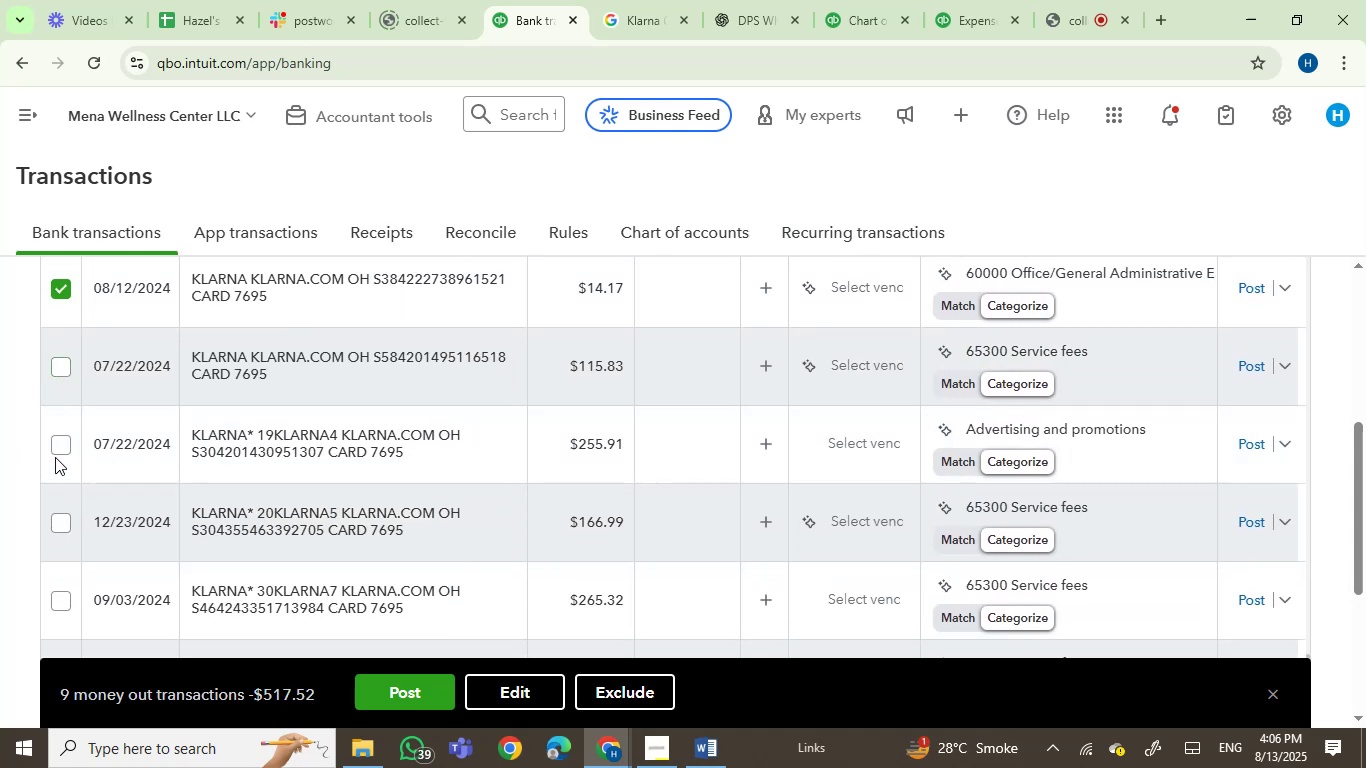 
left_click([55, 453])
 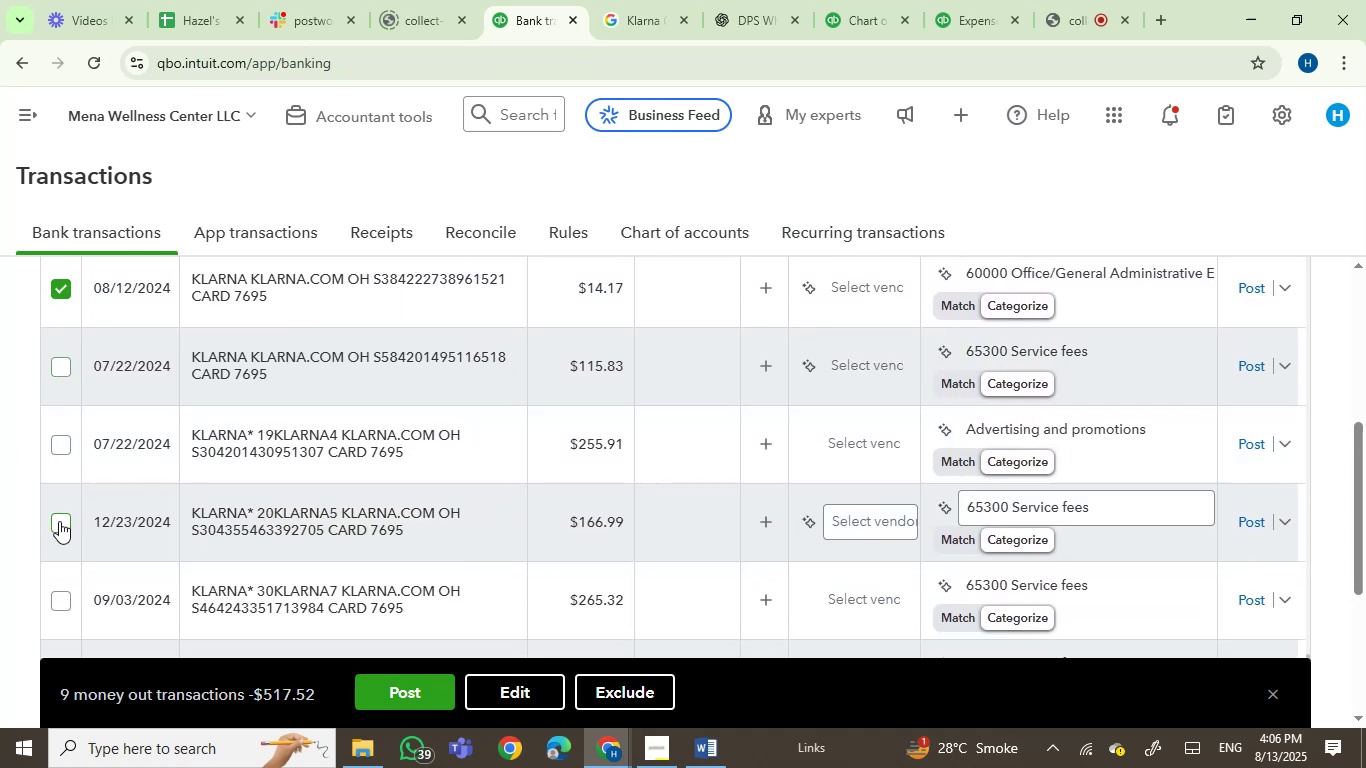 
double_click([59, 521])
 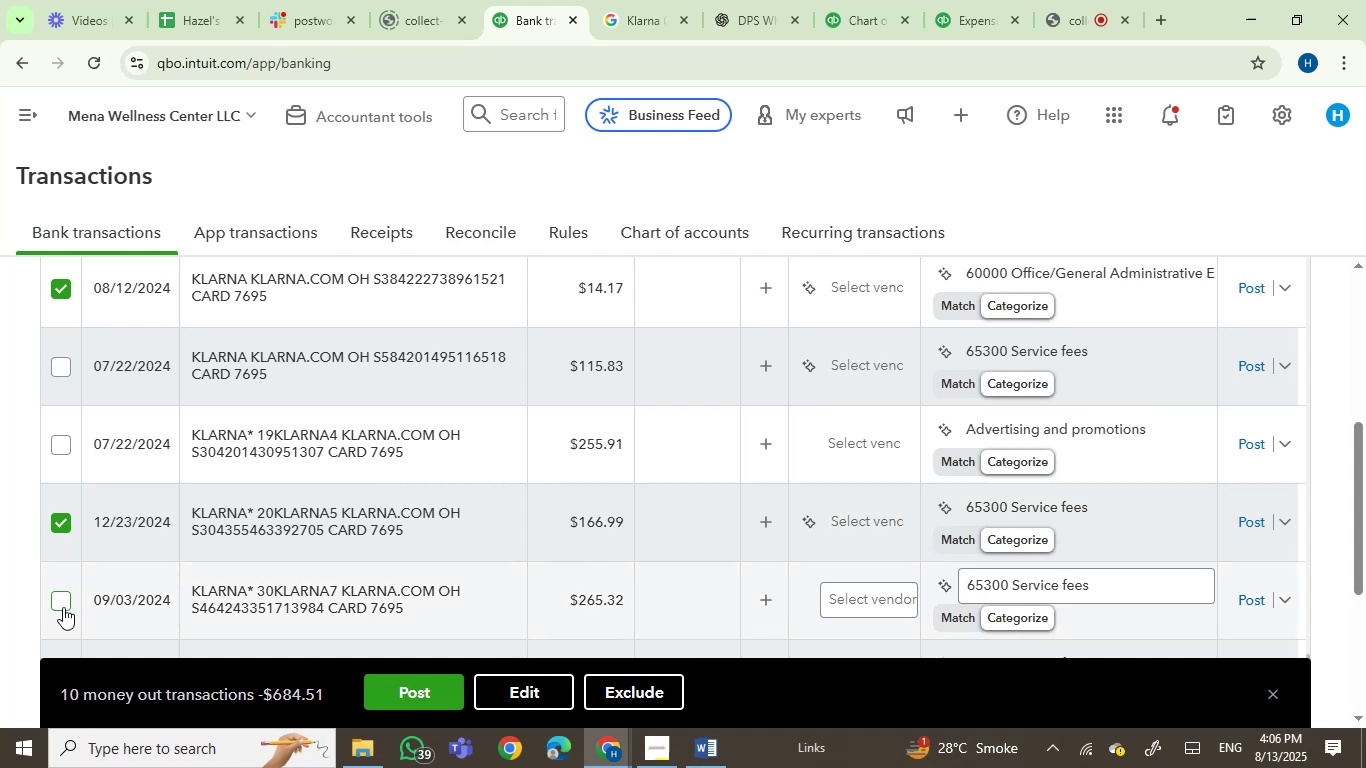 
left_click([63, 607])
 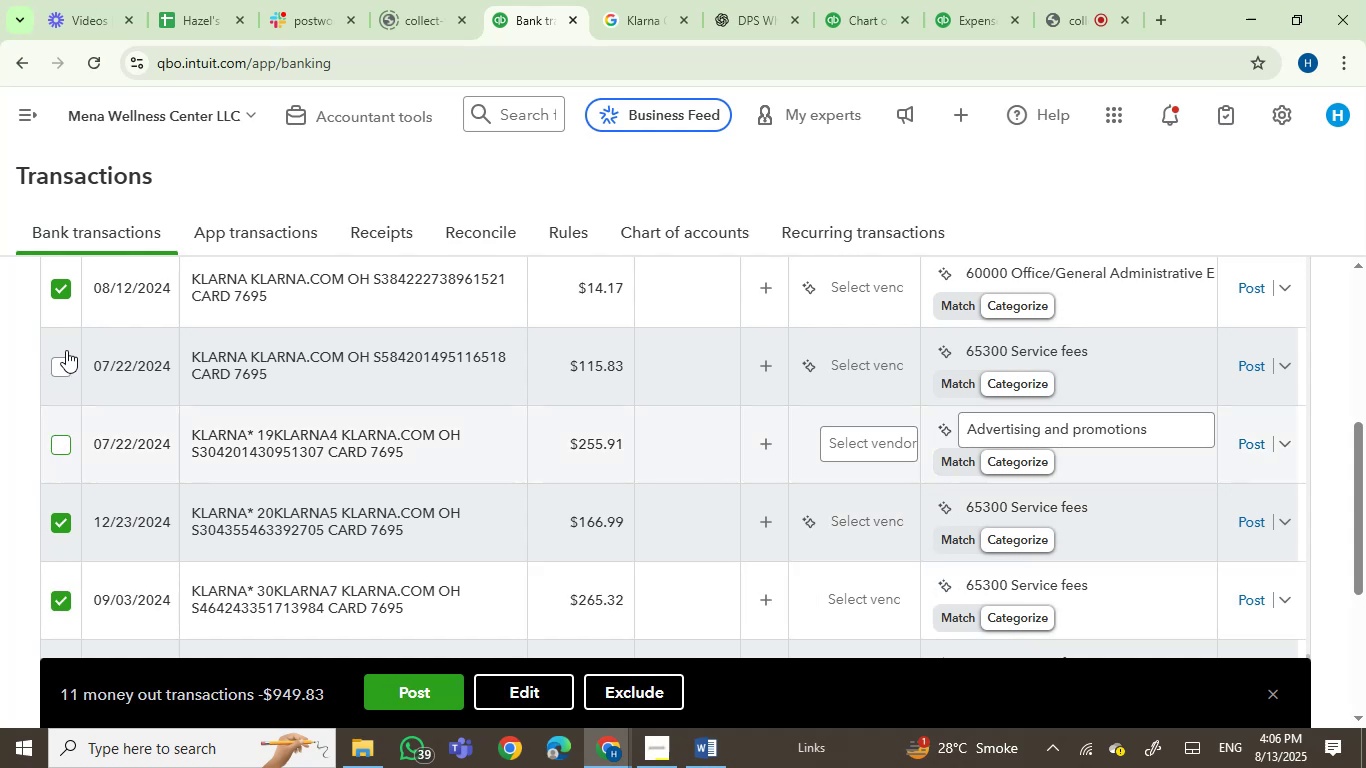 
left_click([58, 364])
 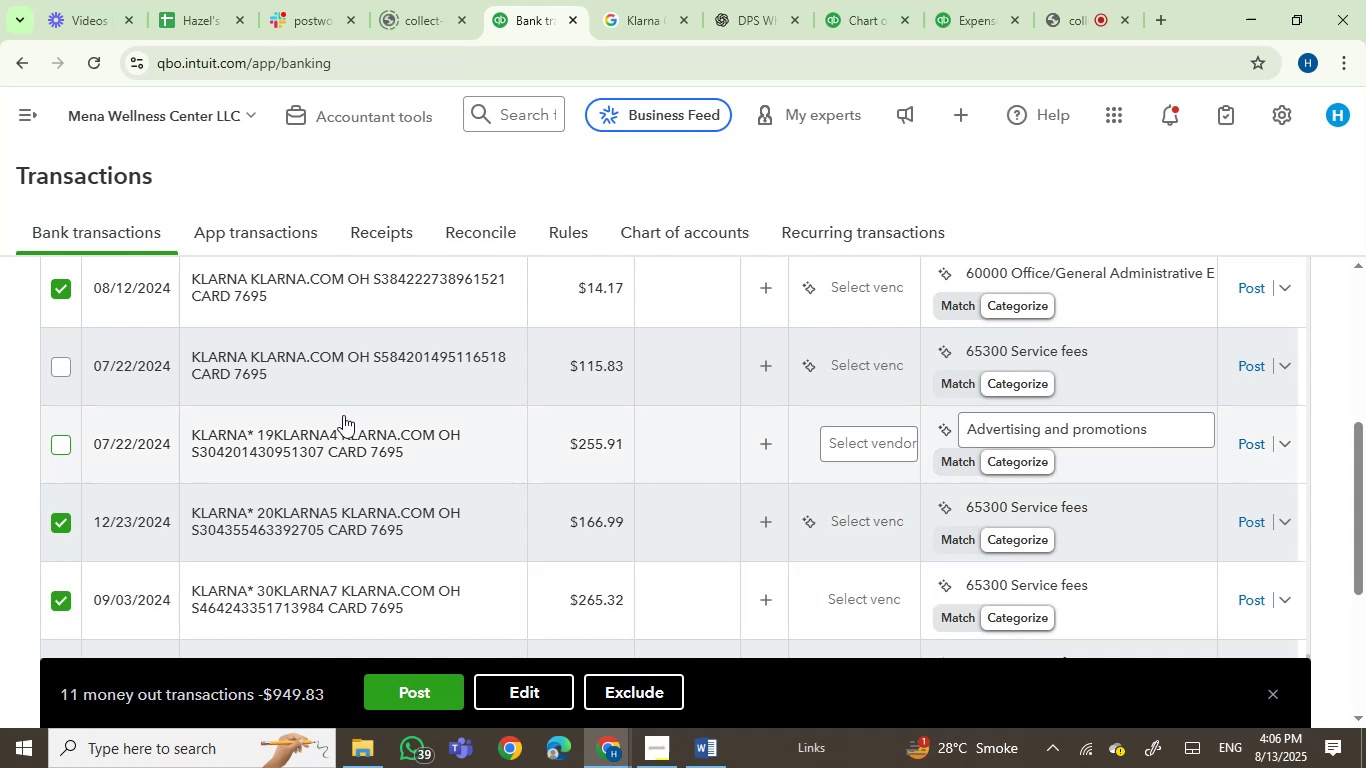 
scroll: coordinate [409, 436], scroll_direction: down, amount: 2.0
 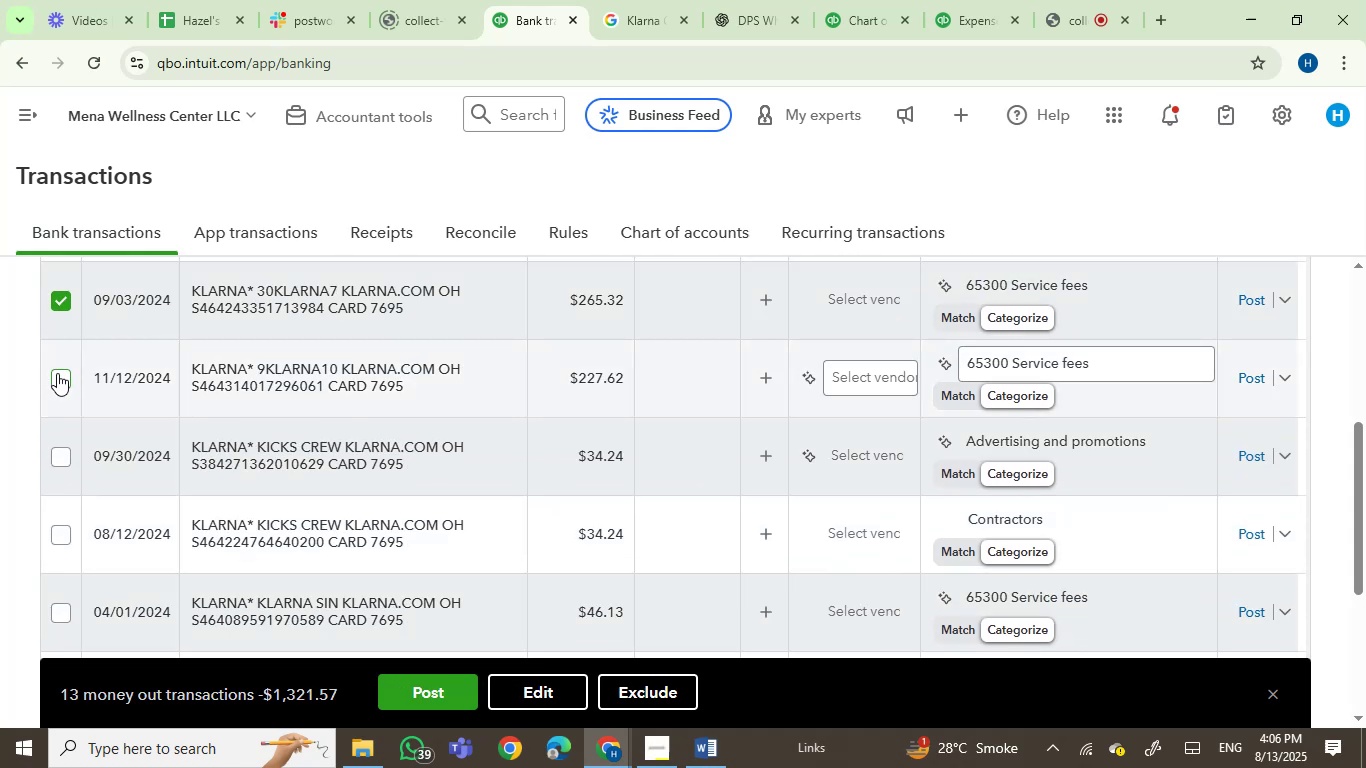 
left_click([57, 373])
 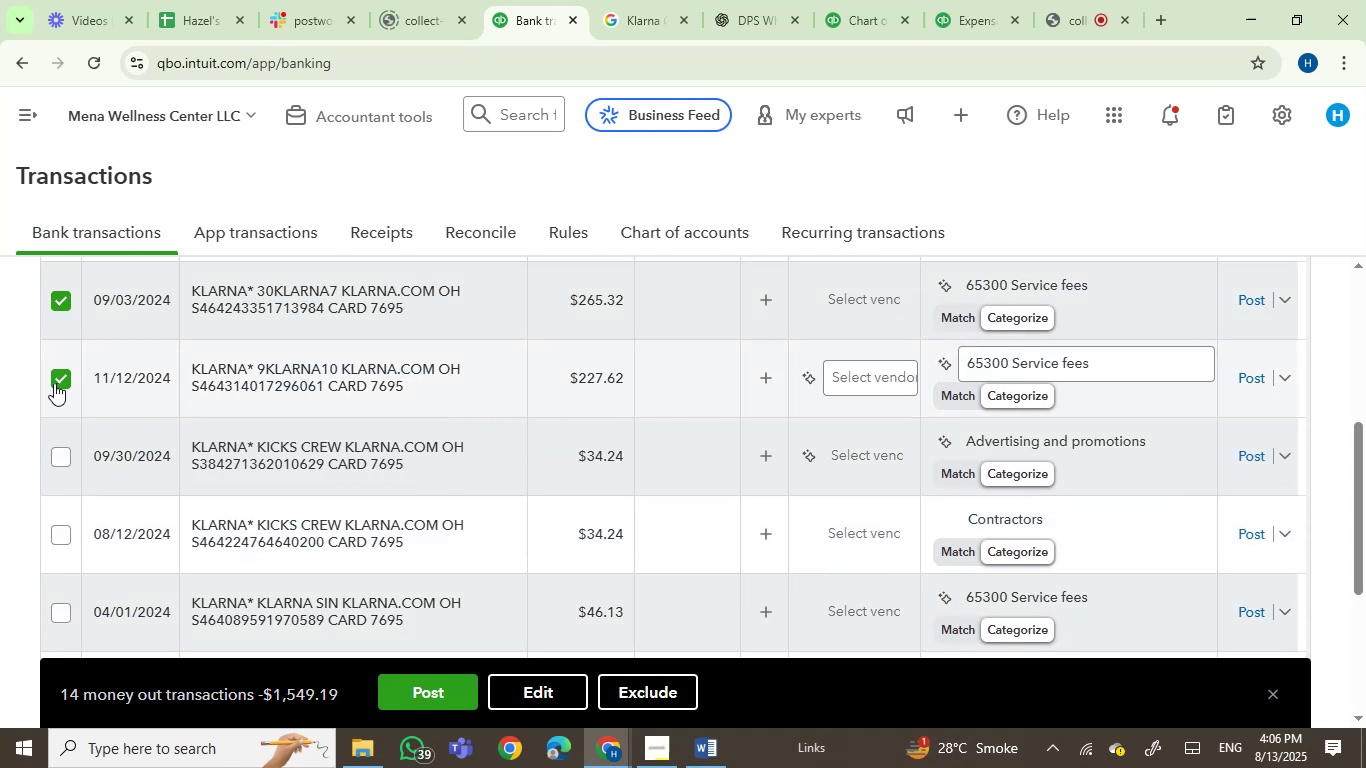 
left_click([56, 378])
 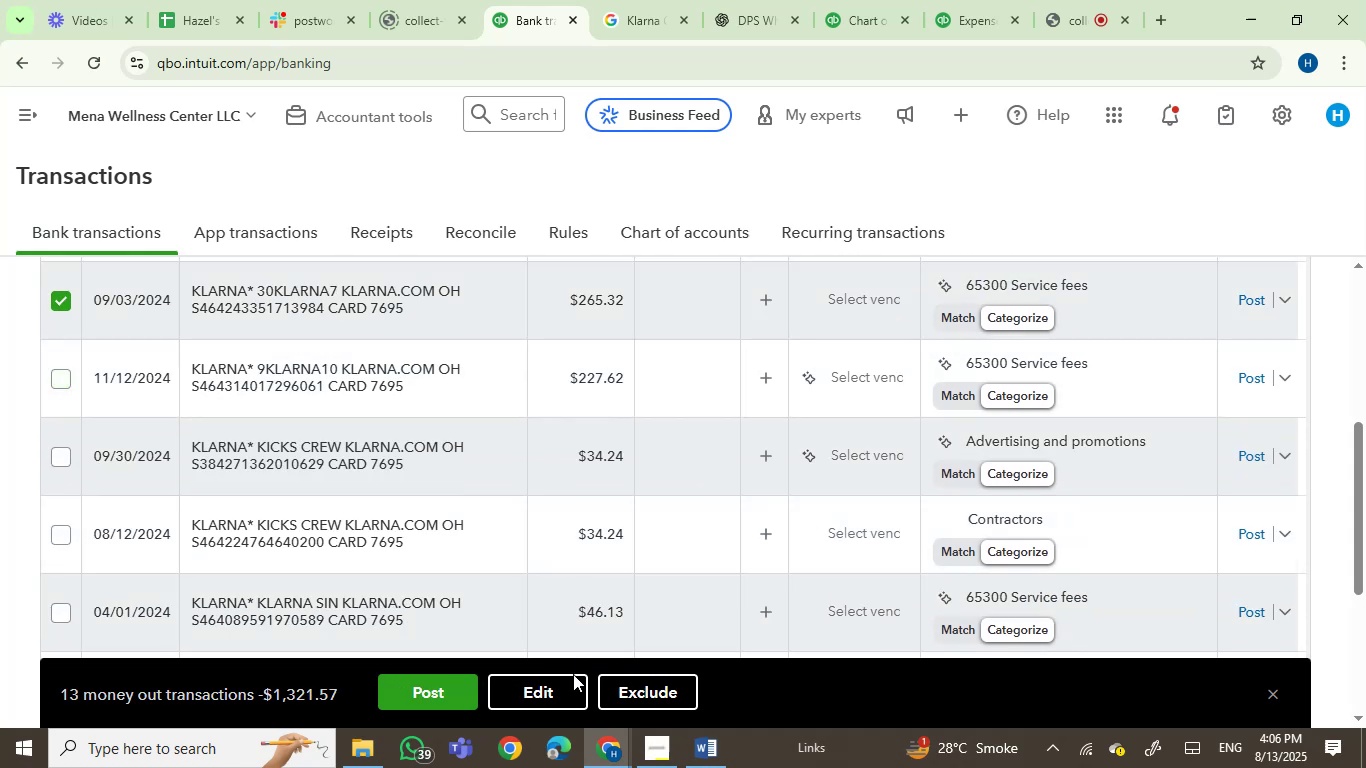 
left_click([554, 693])
 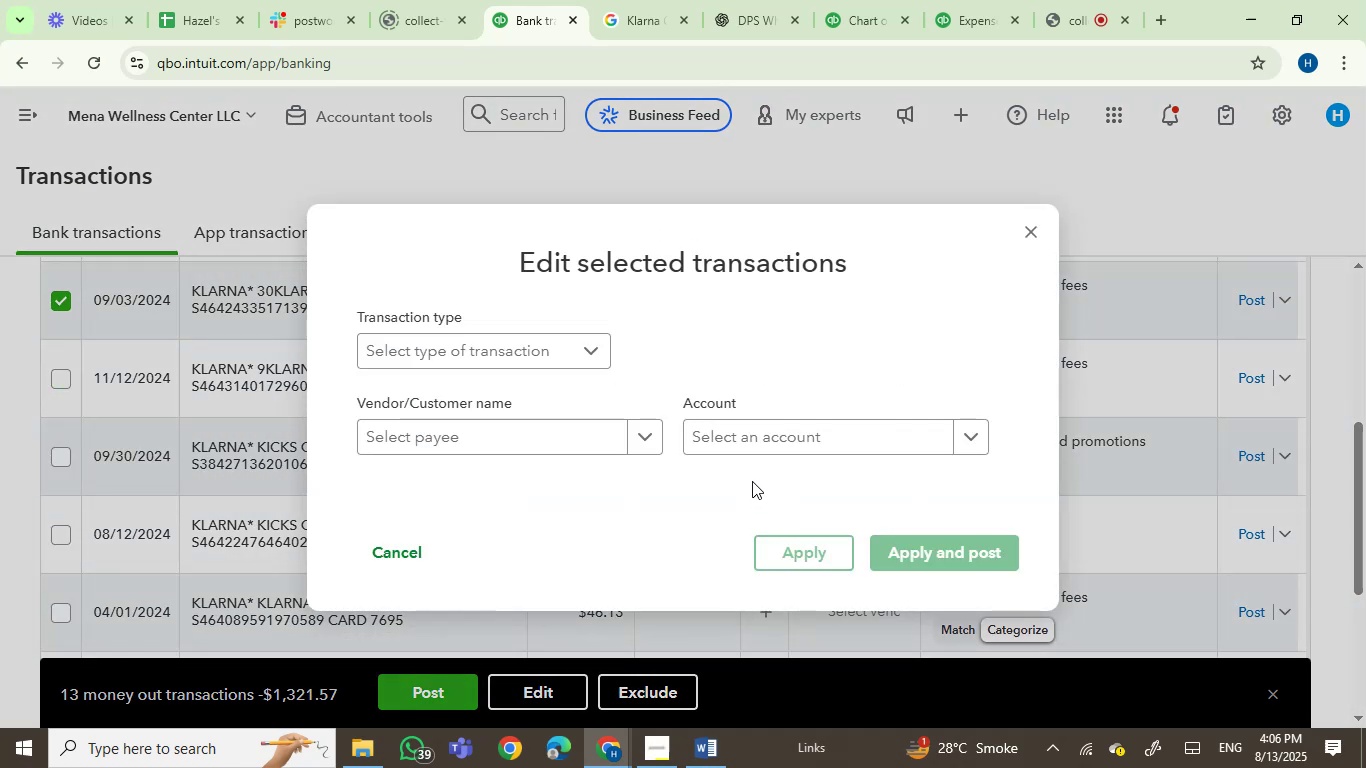 
left_click([734, 440])
 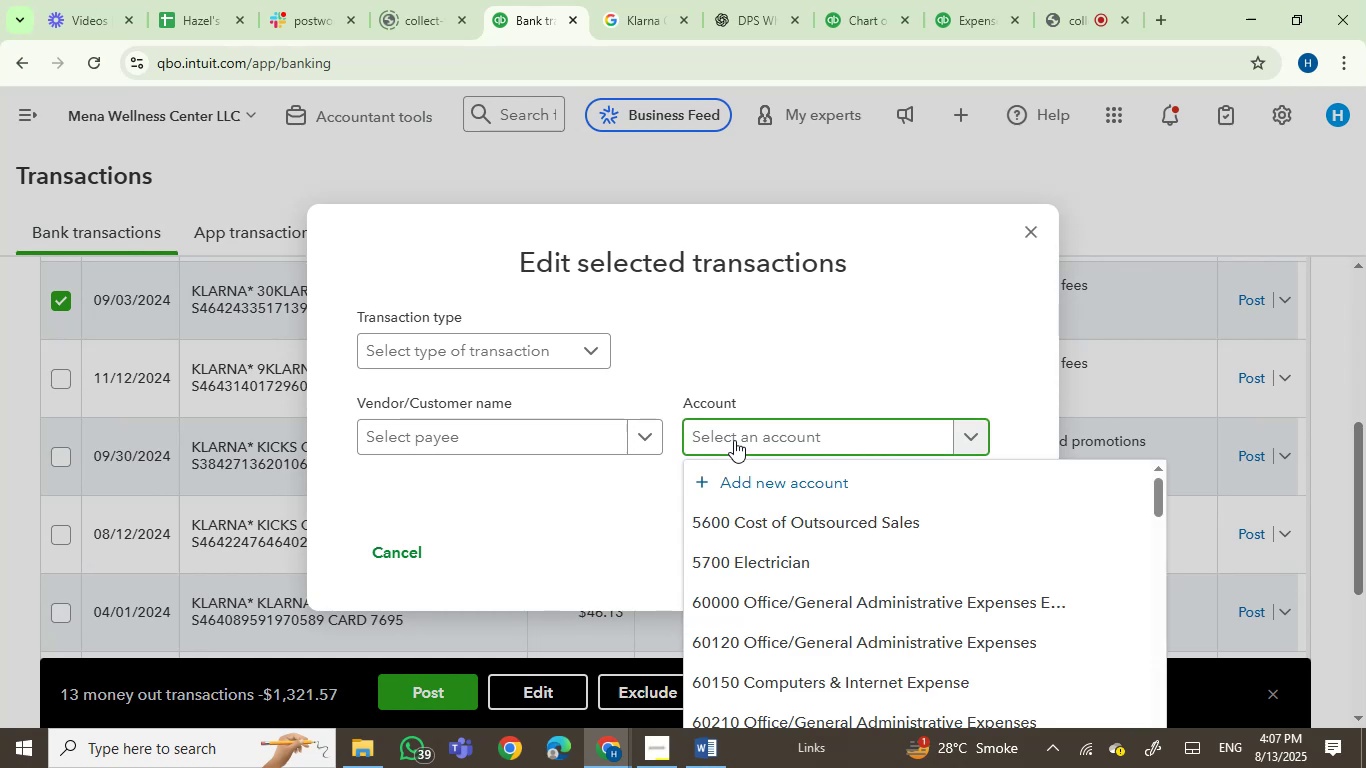 
type(Job s)
 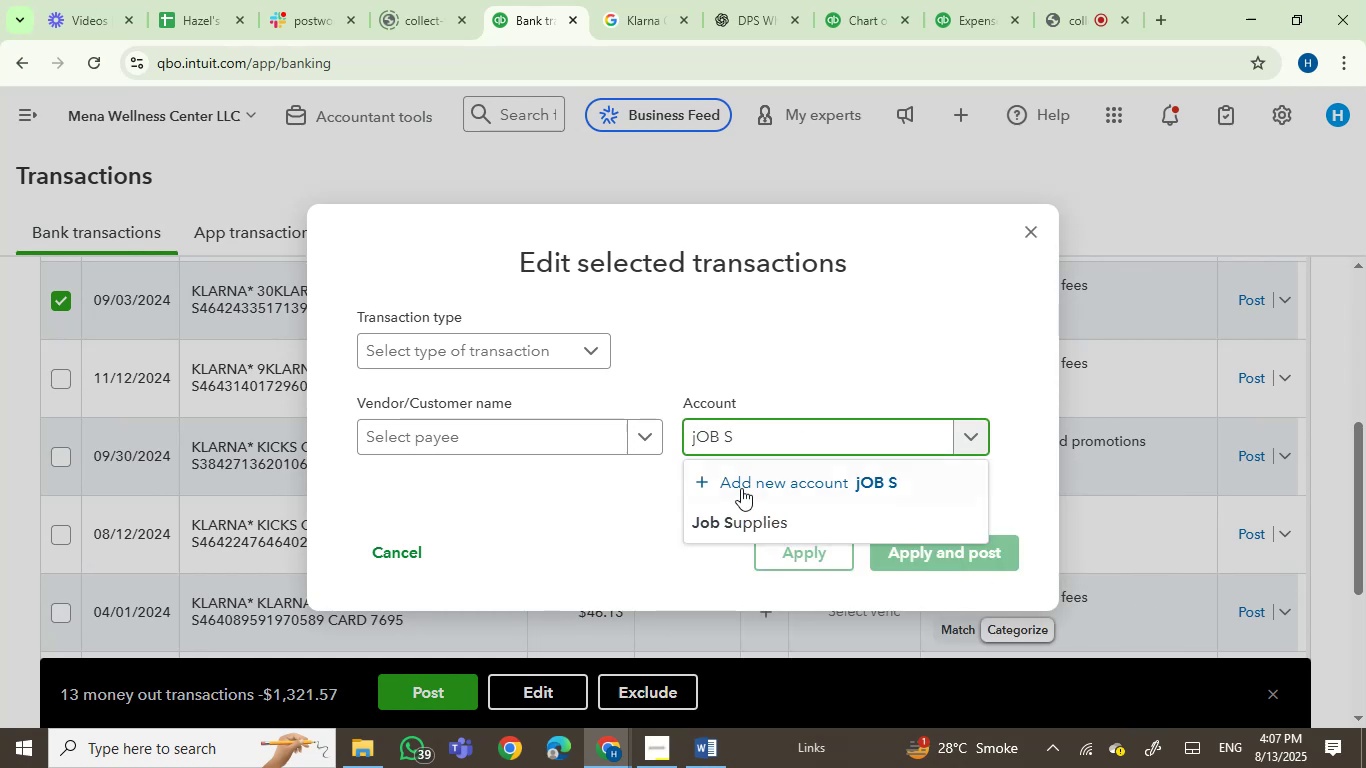 
left_click([746, 516])
 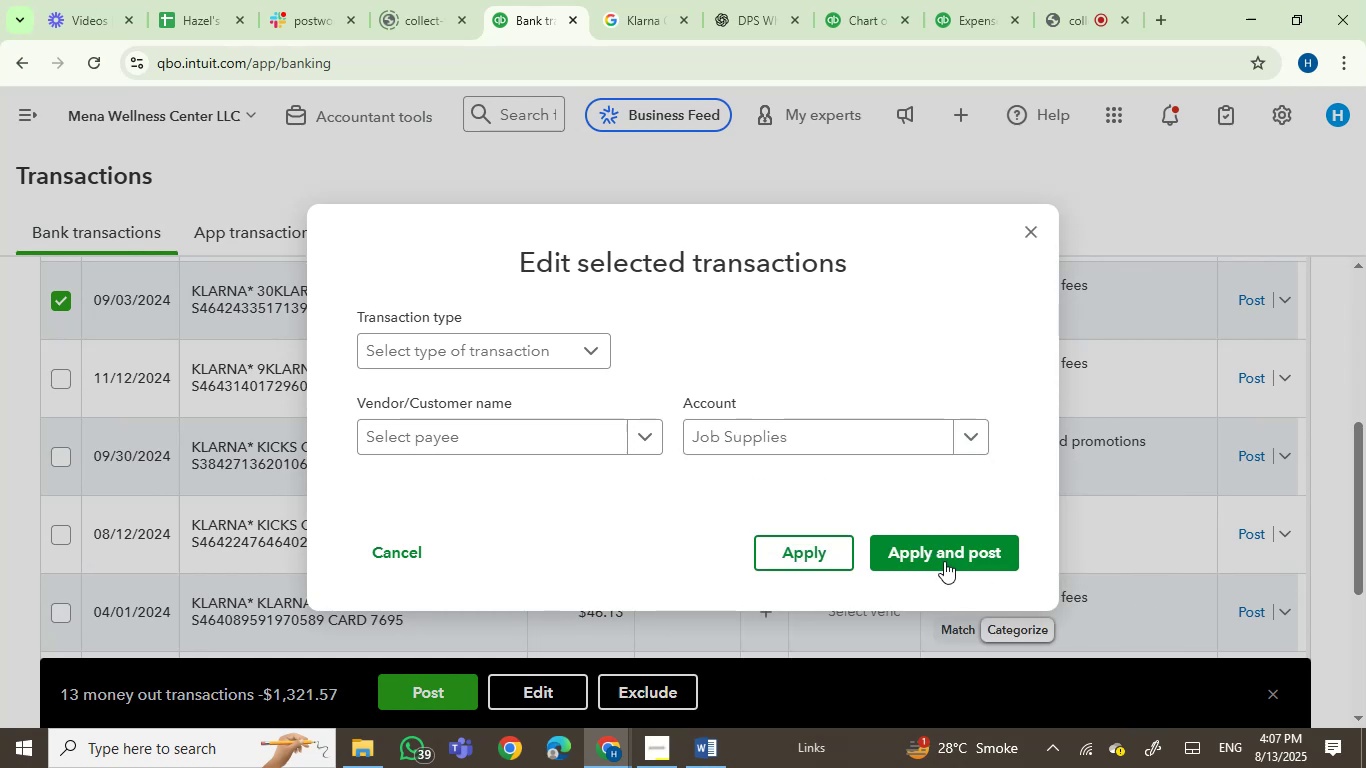 
left_click([943, 555])
 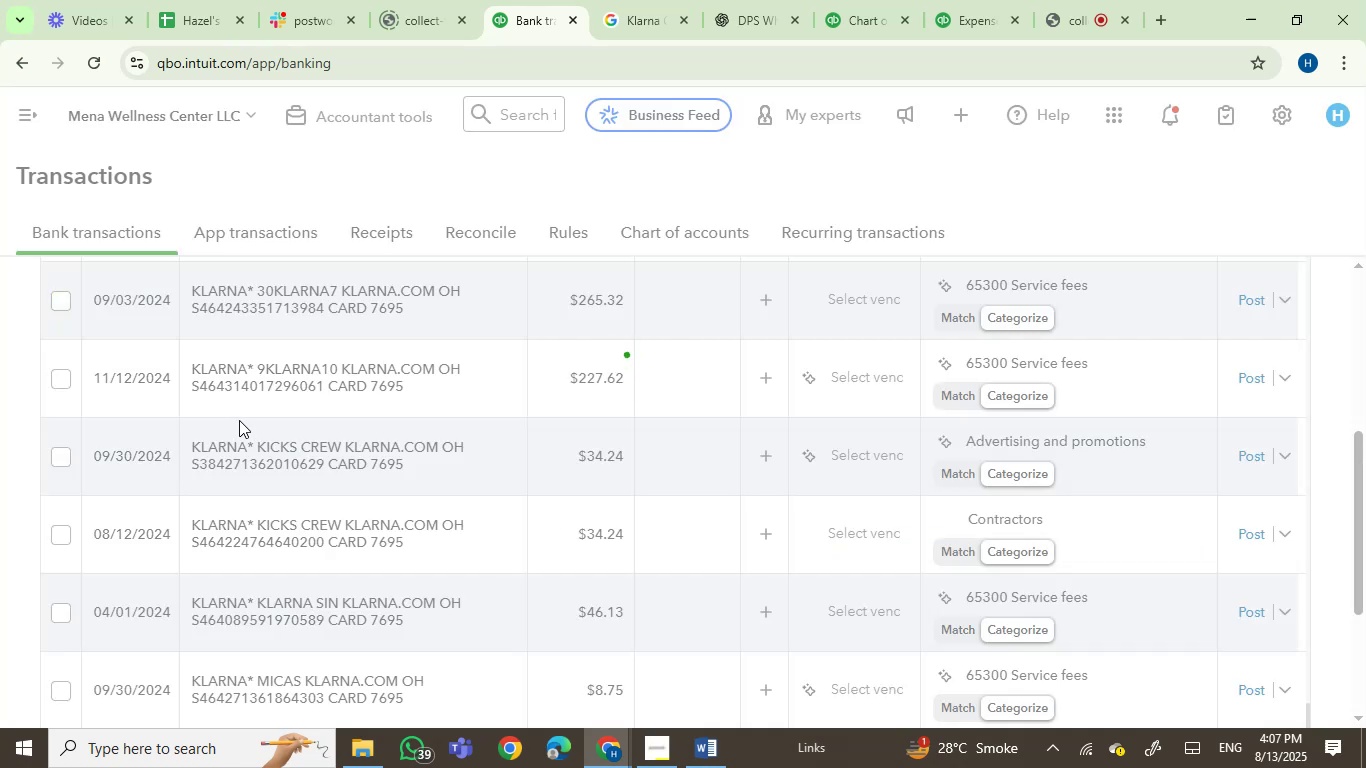 
wait(7.14)
 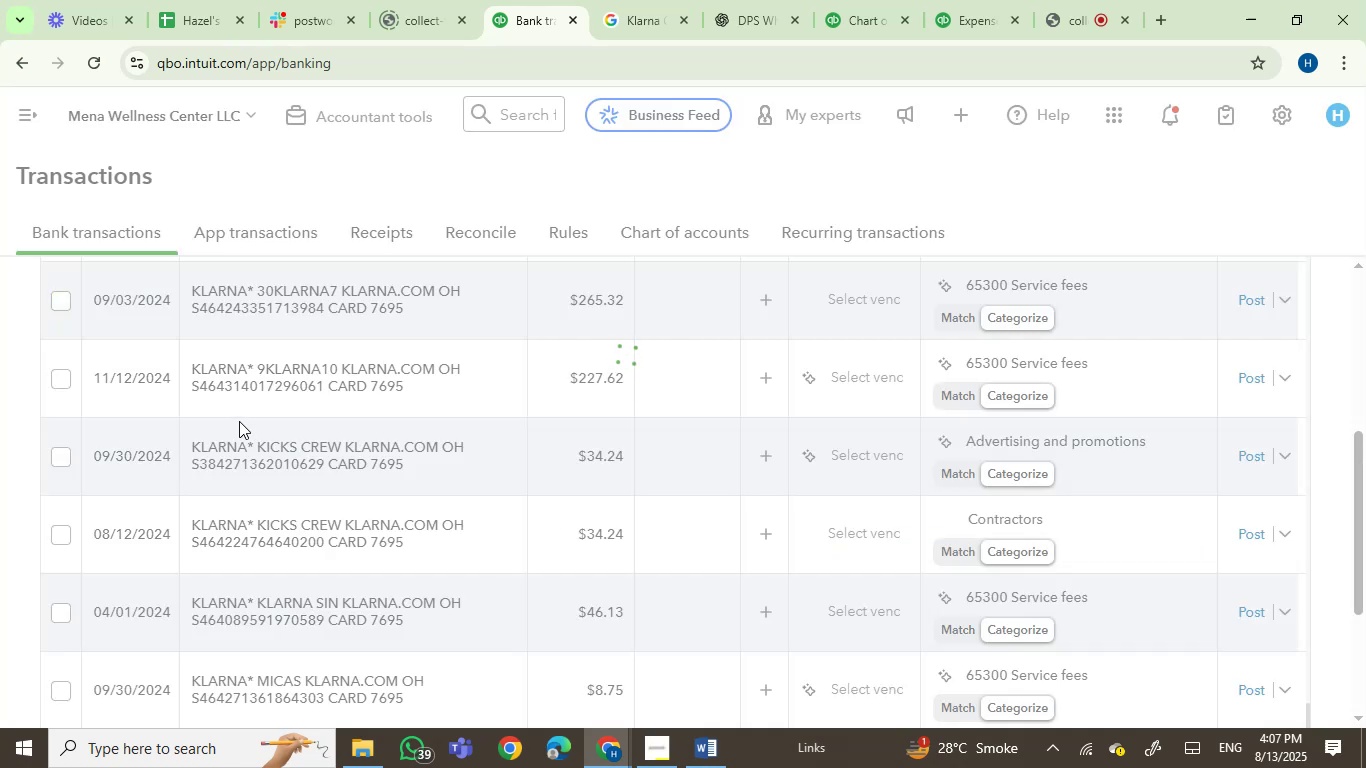 
left_click([292, 516])
 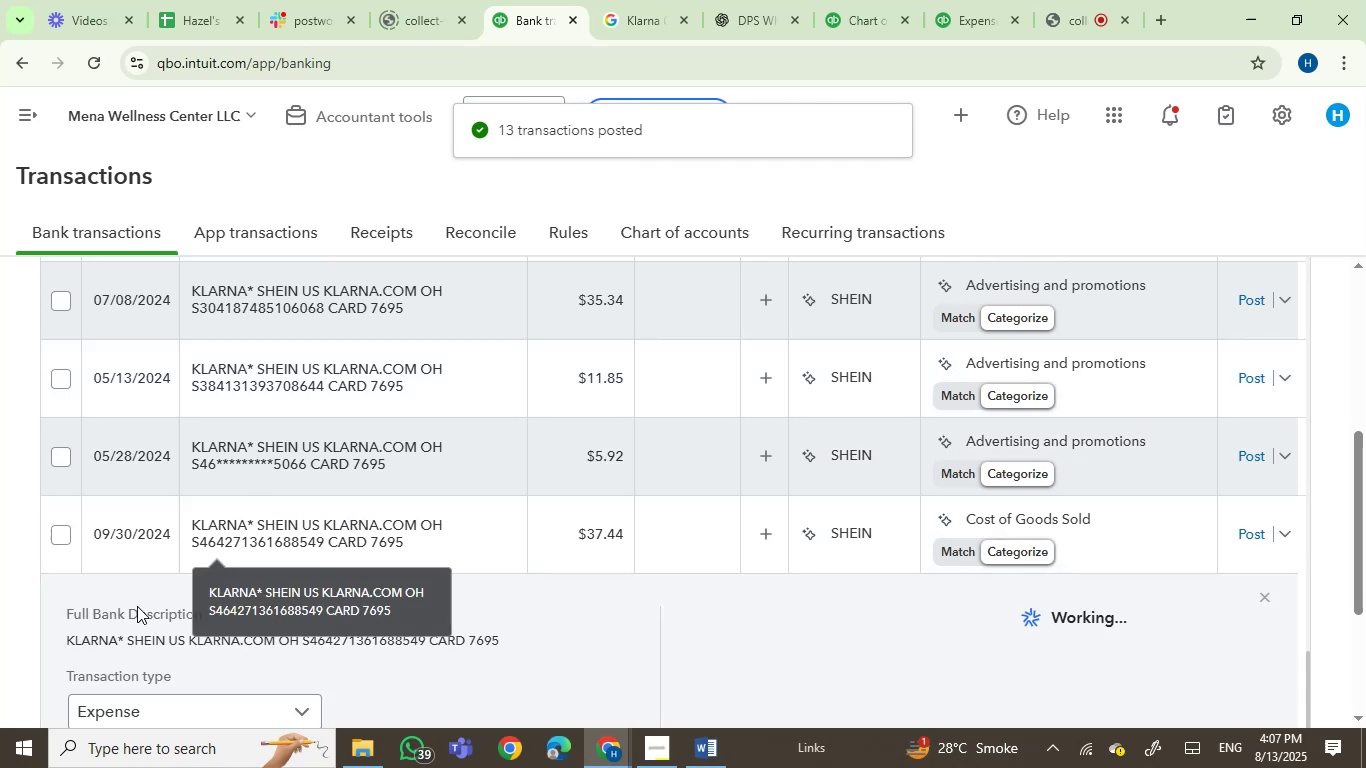 
left_click([145, 637])
 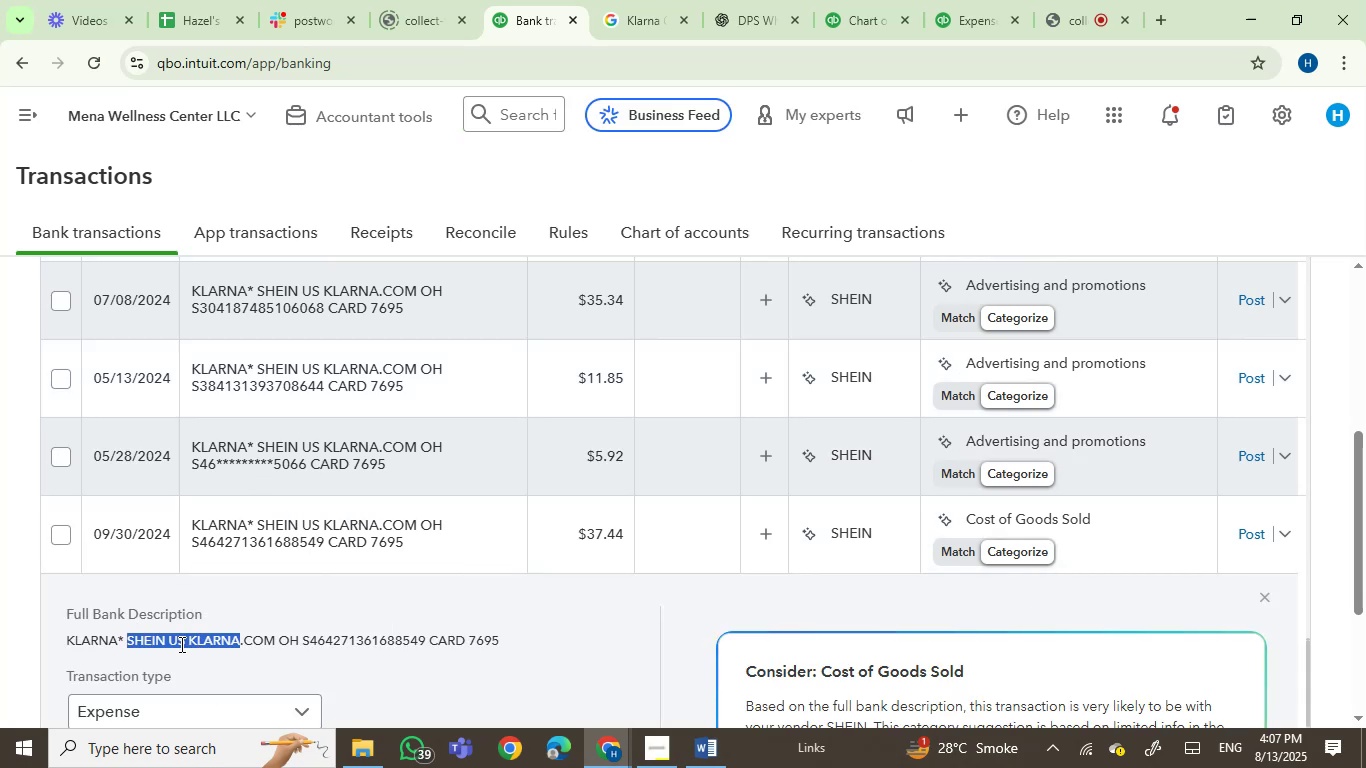 
key(Control+C)
 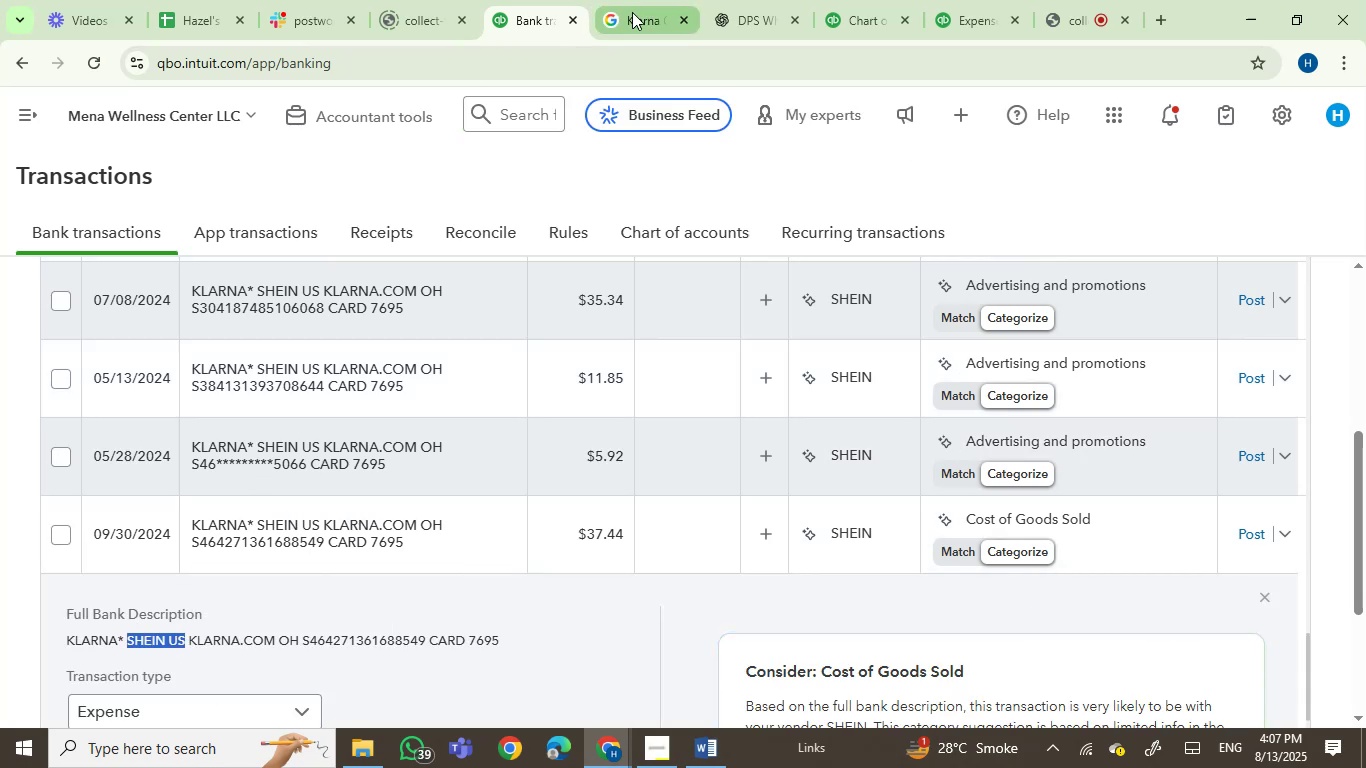 
key(Control+ControlLeft)
 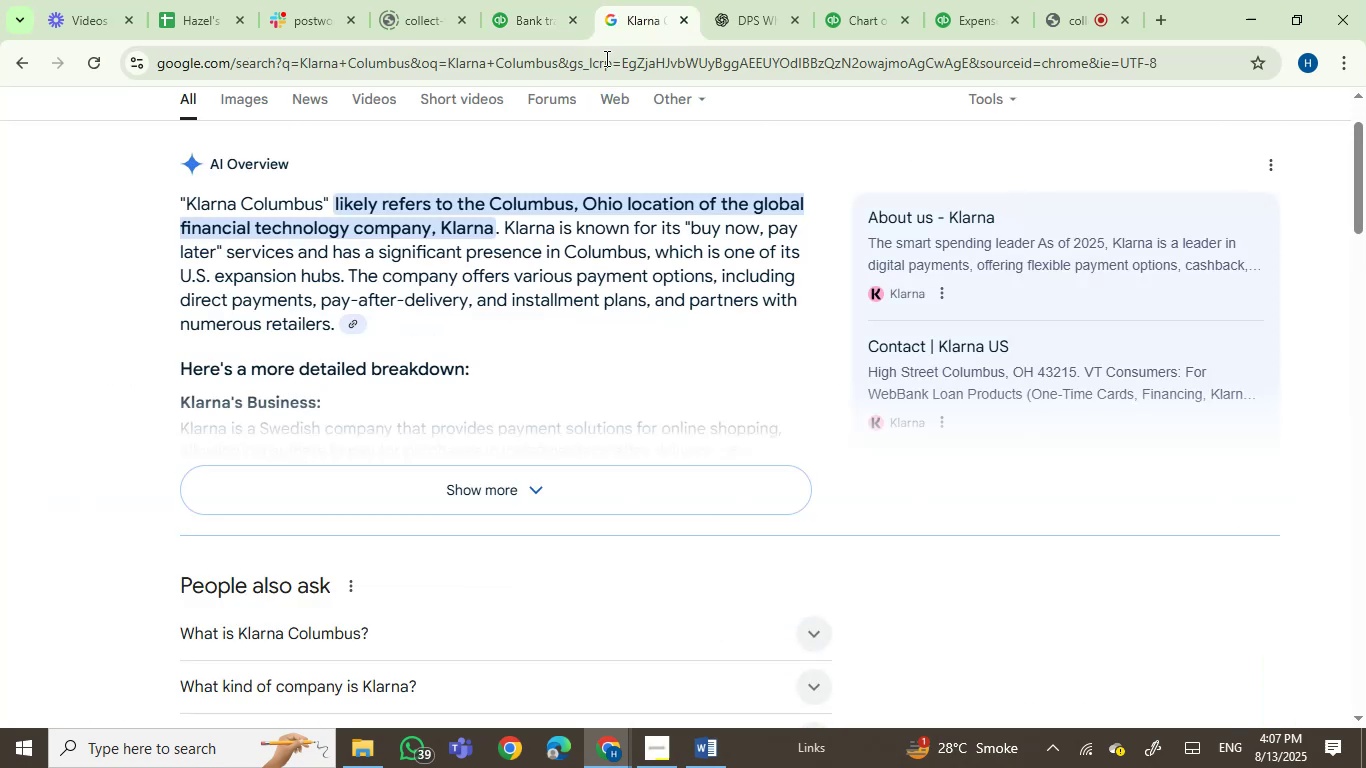 
double_click([605, 58])
 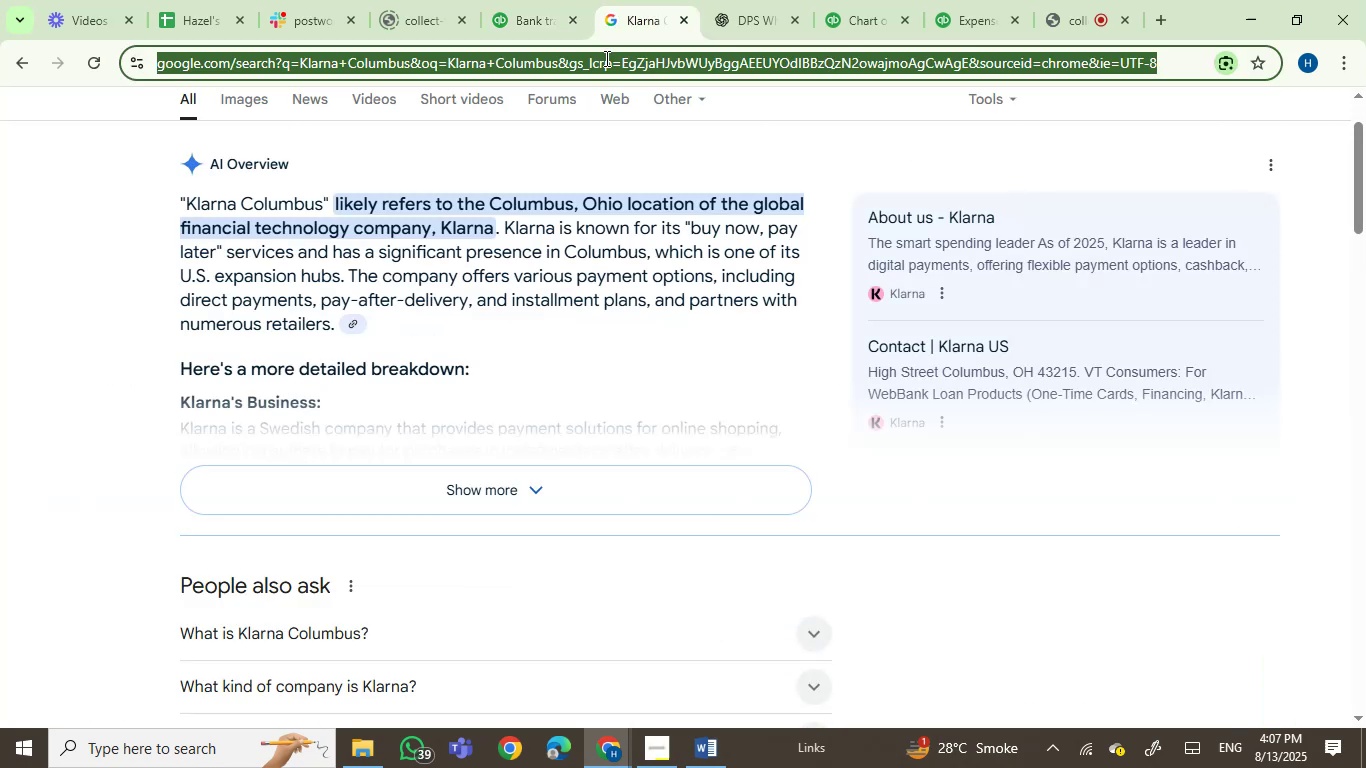 
key(Control+V)
 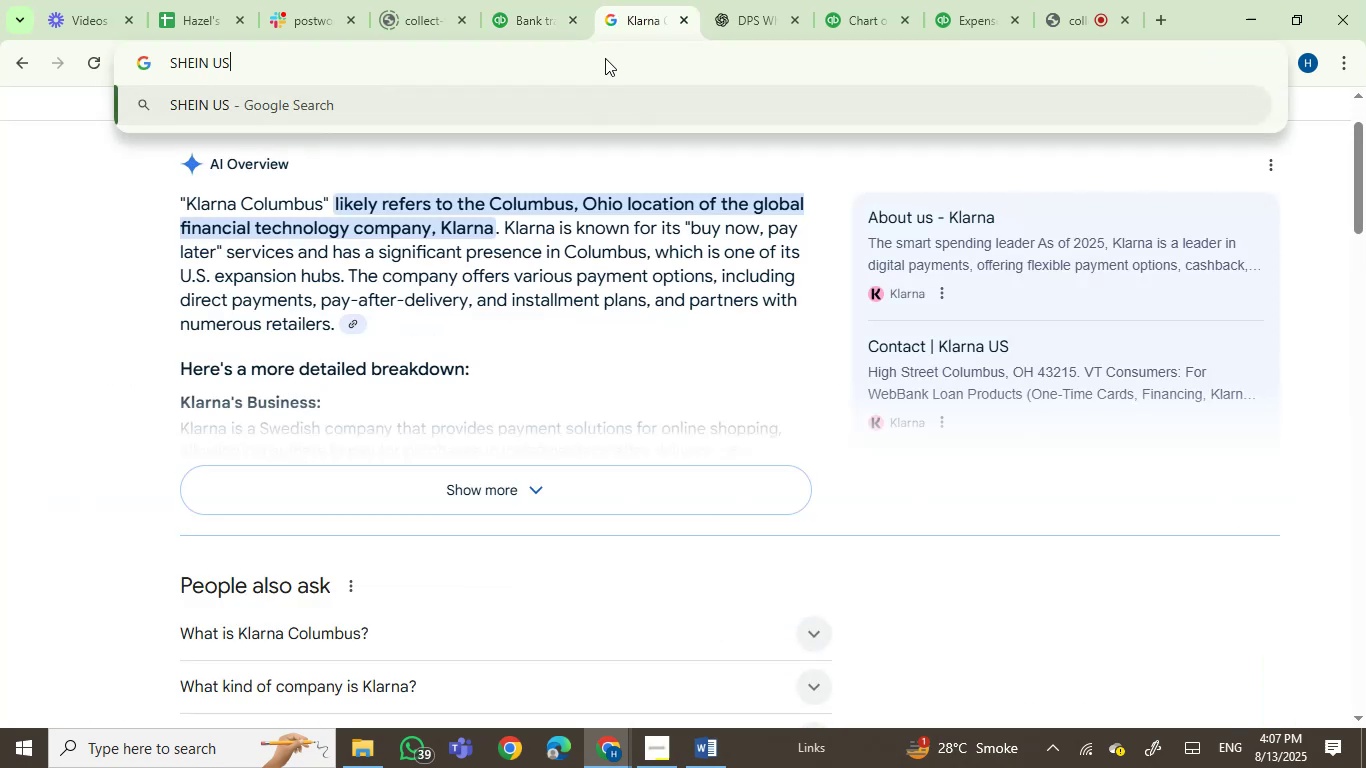 
key(Enter)
 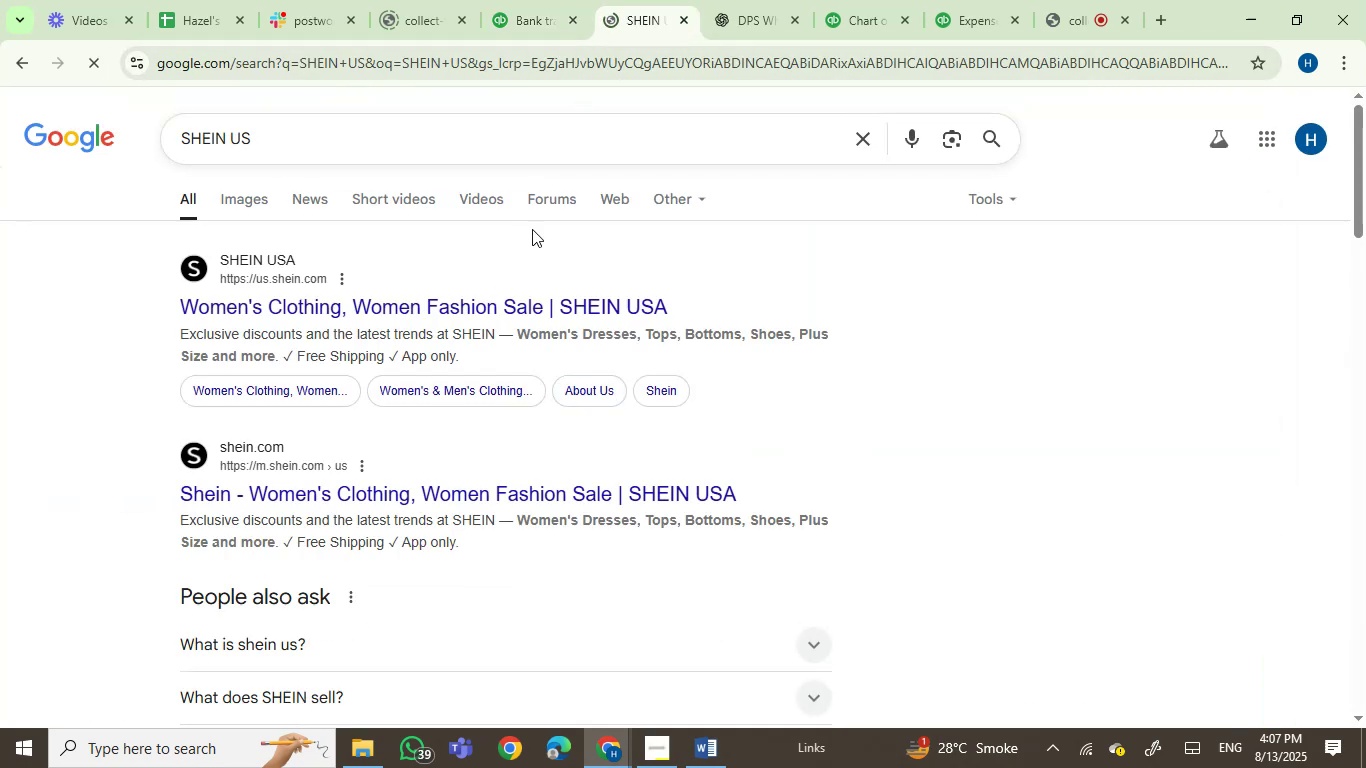 
left_click([543, 13])
 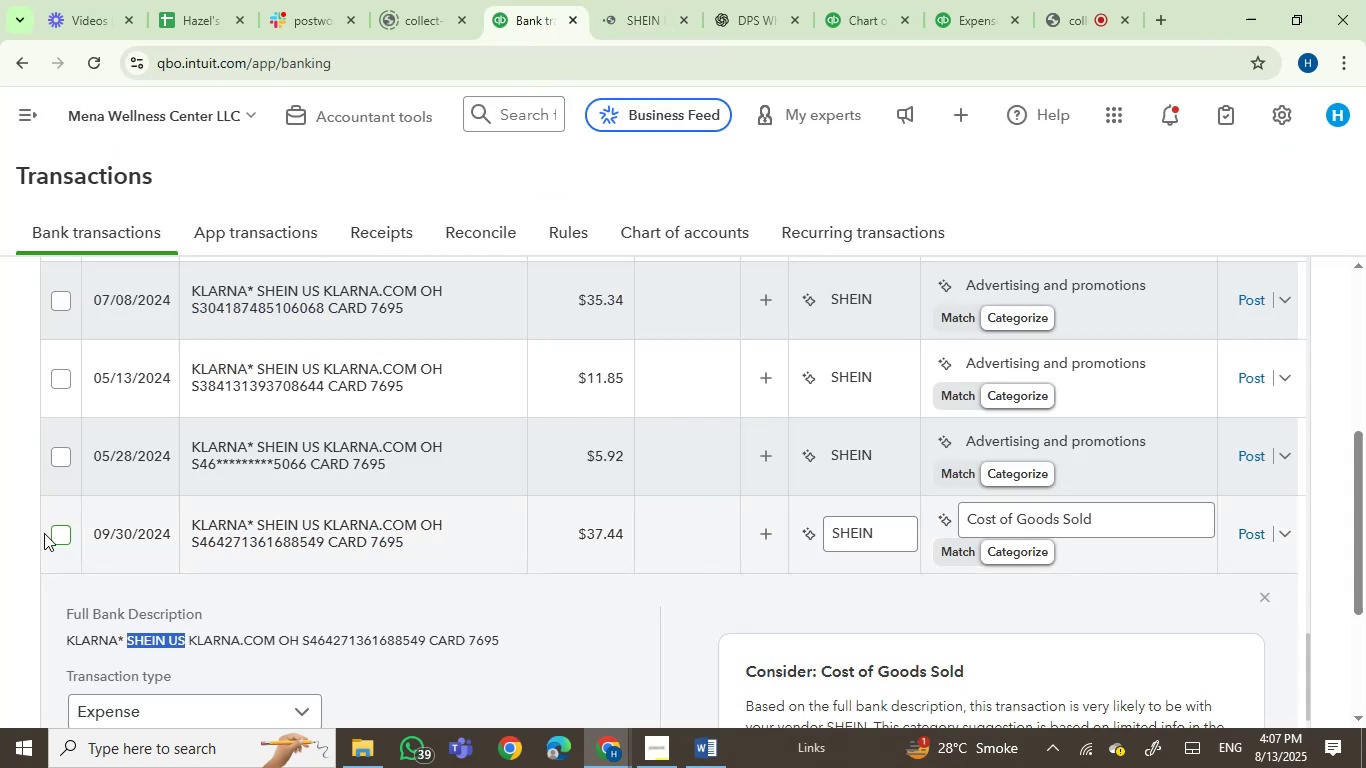 
left_click([60, 535])
 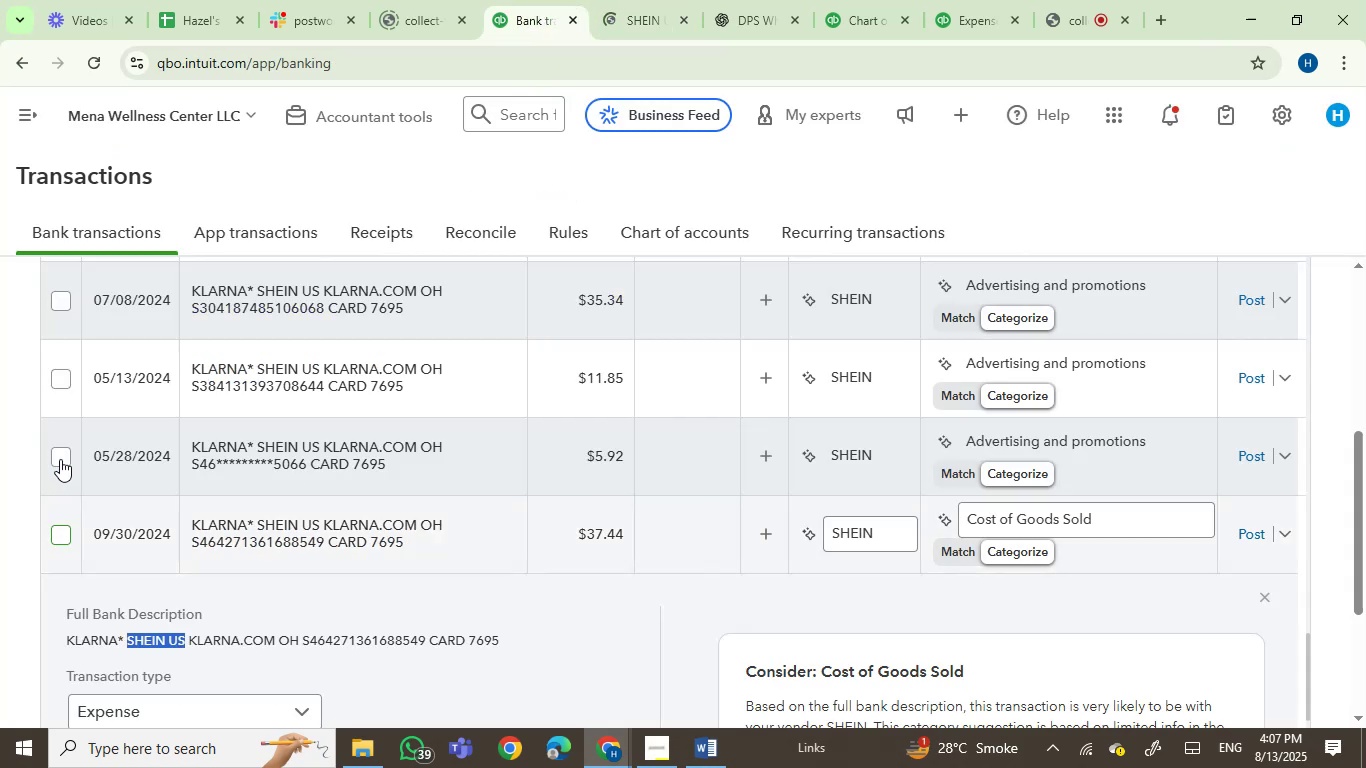 
left_click([60, 459])
 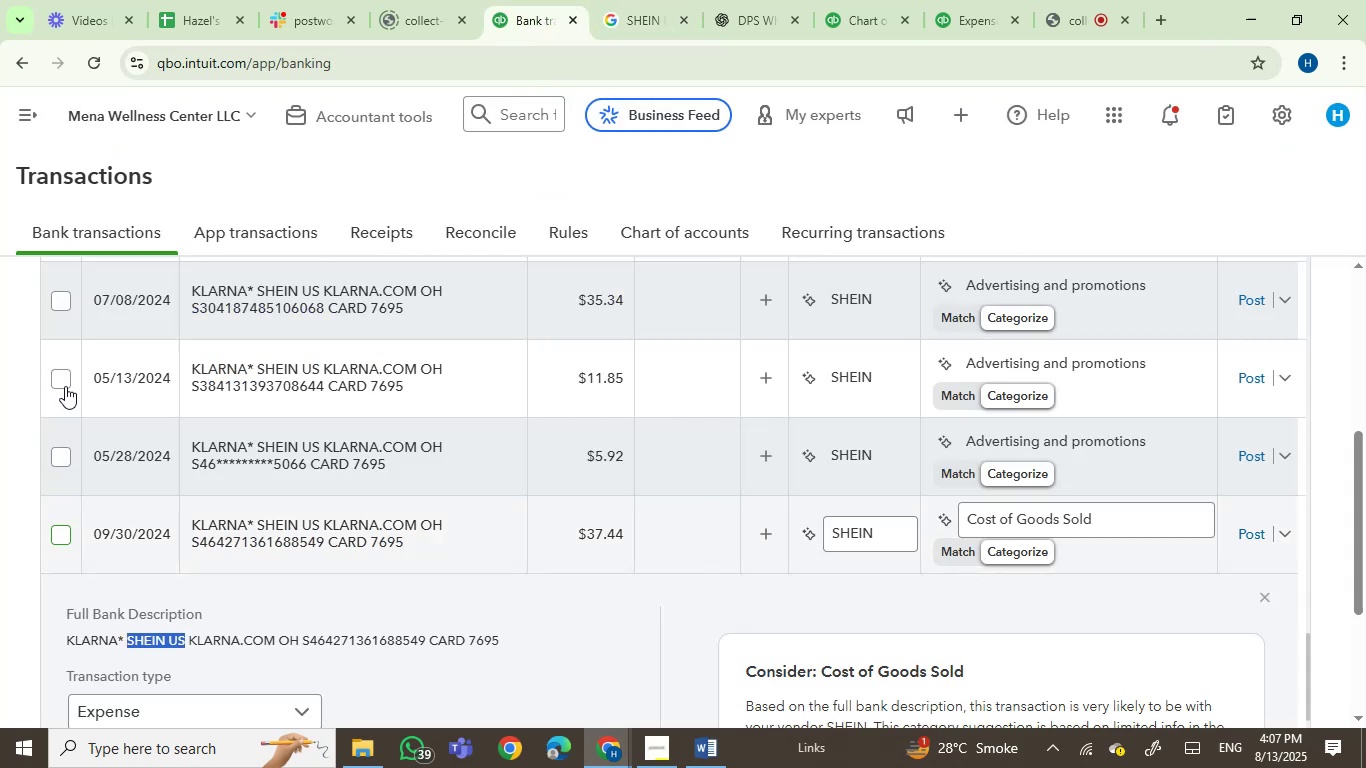 
left_click([65, 373])
 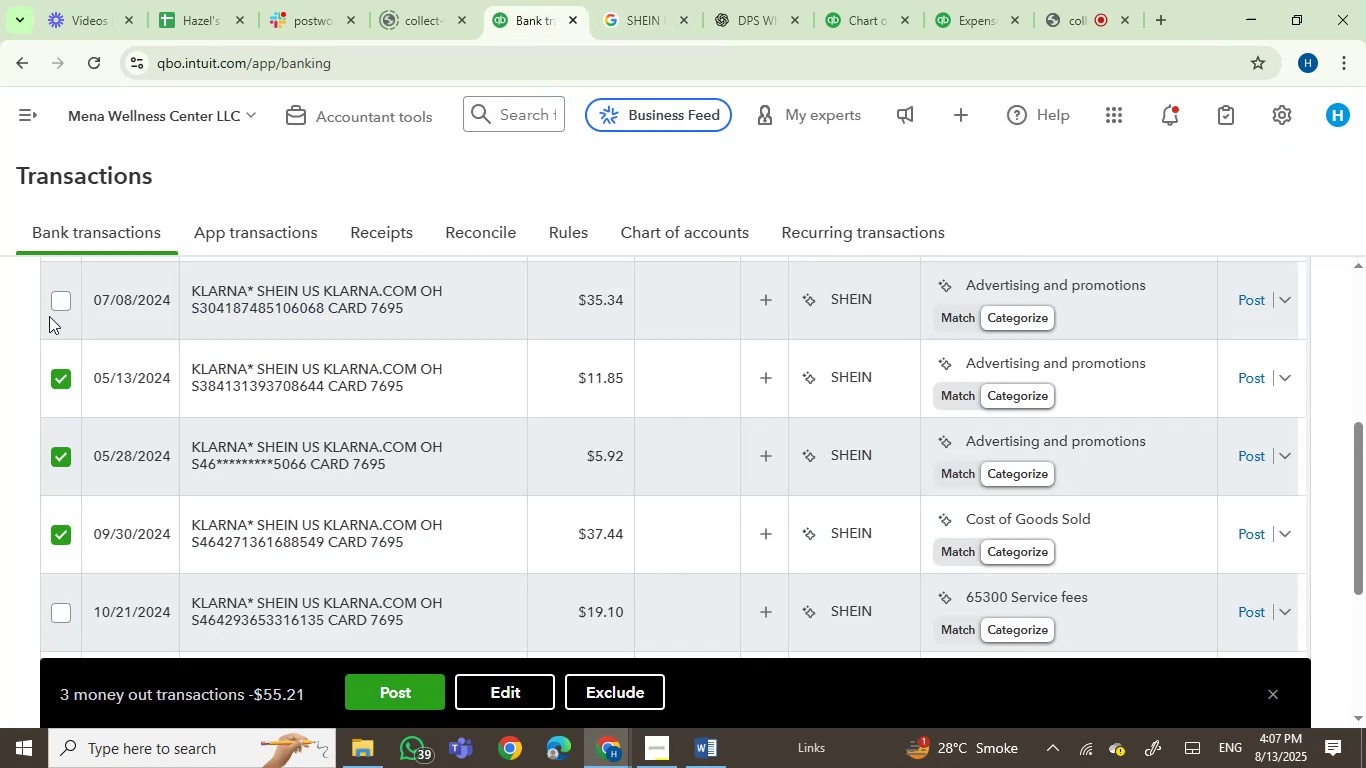 
left_click([58, 294])
 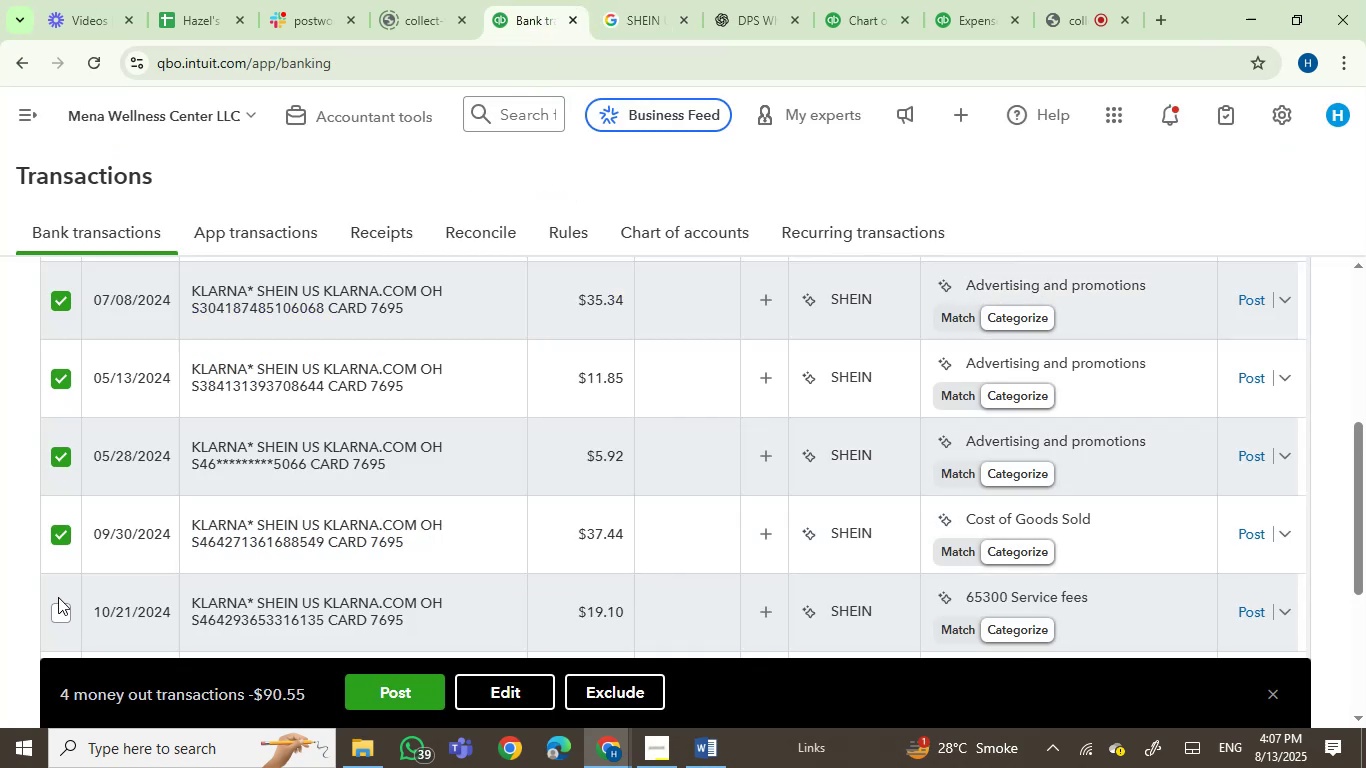 
left_click([57, 615])
 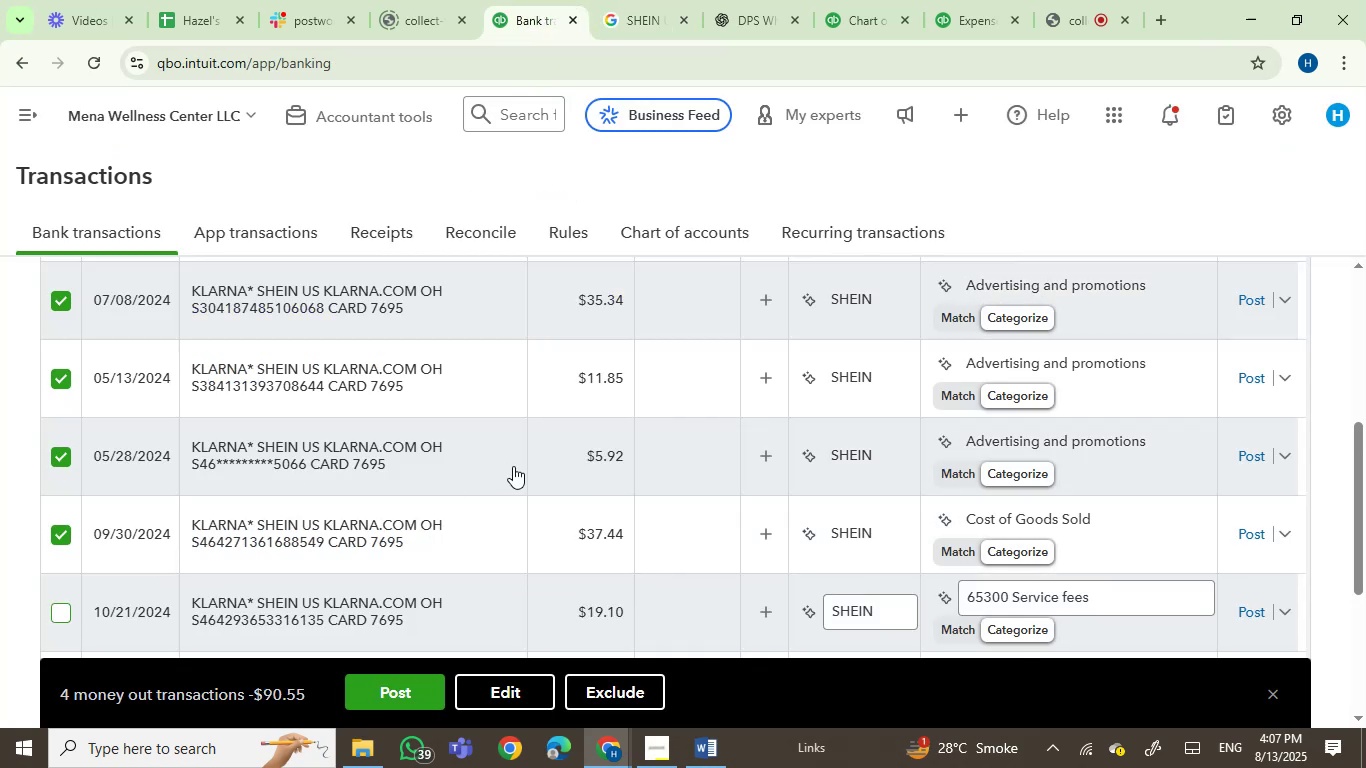 
scroll: coordinate [515, 466], scroll_direction: up, amount: 2.0
 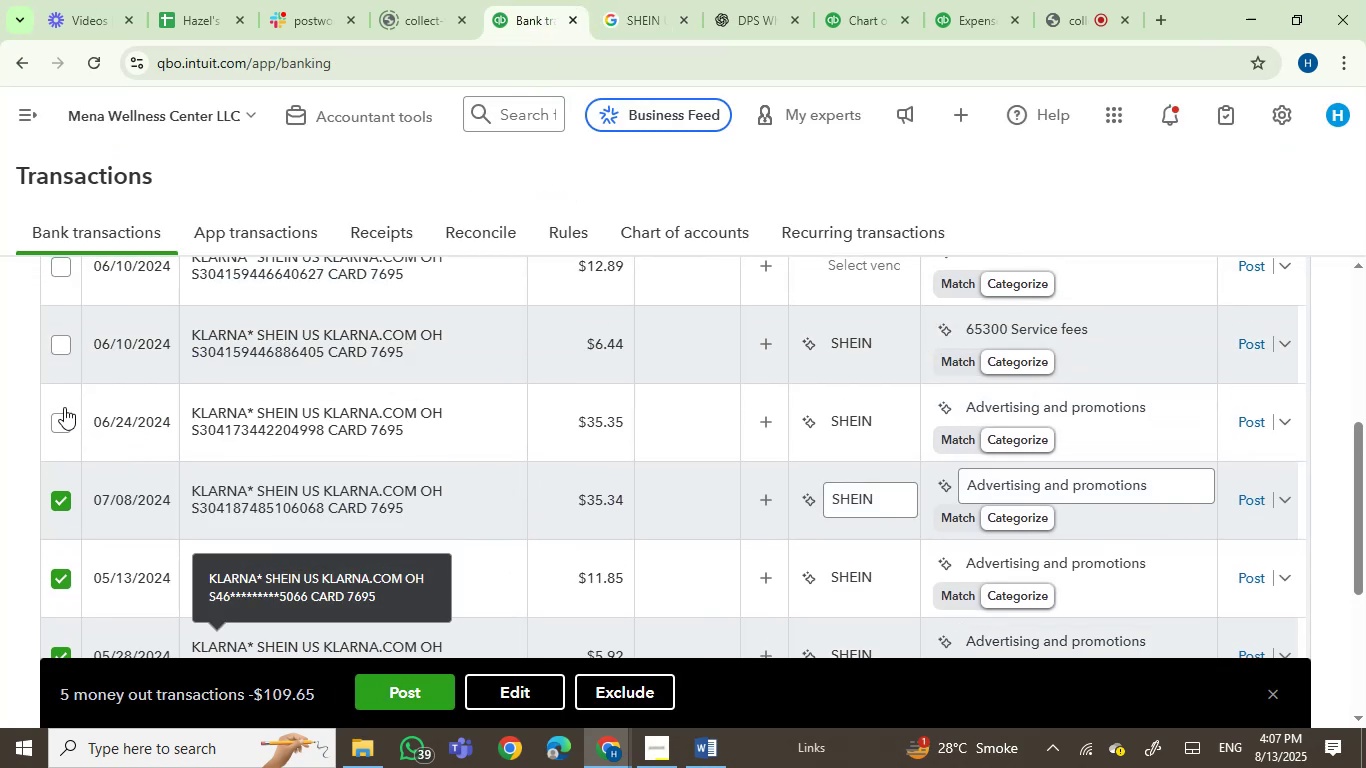 
left_click([56, 418])
 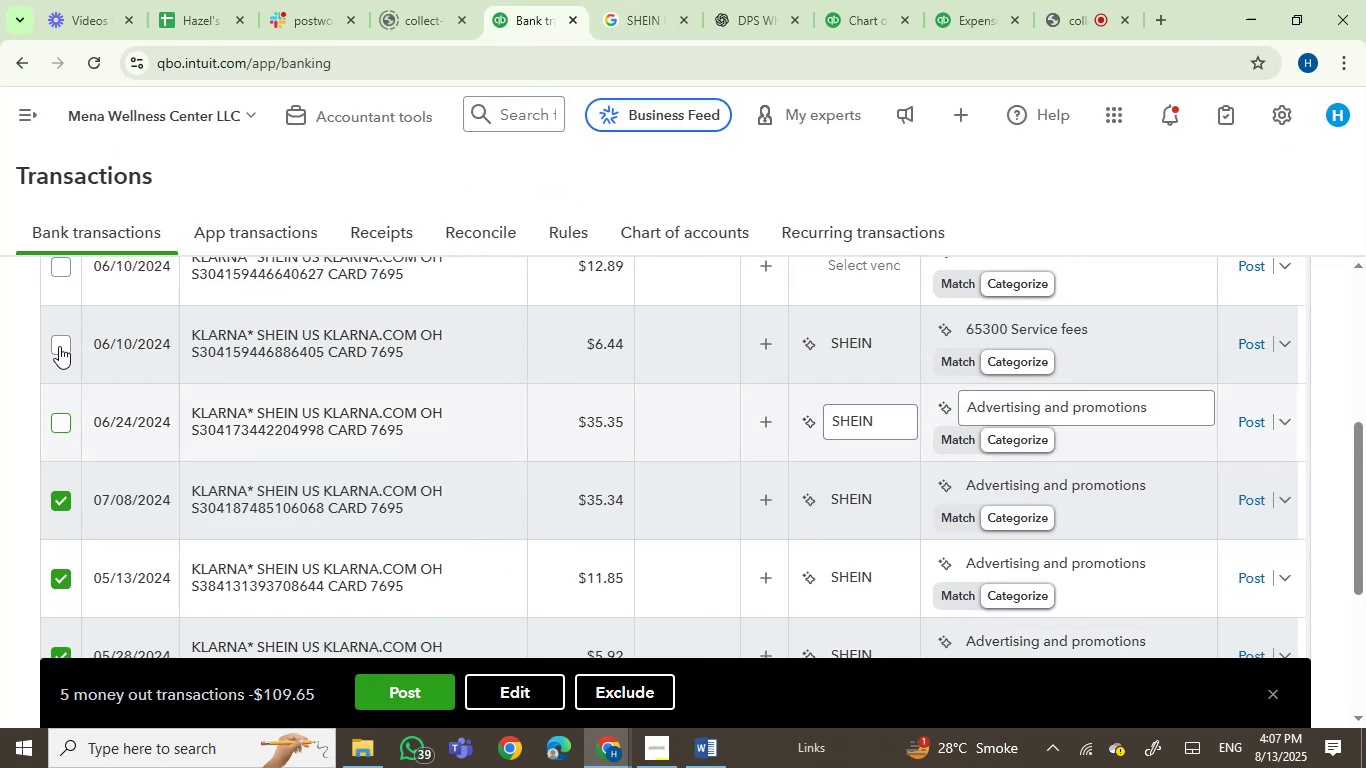 
left_click([59, 346])
 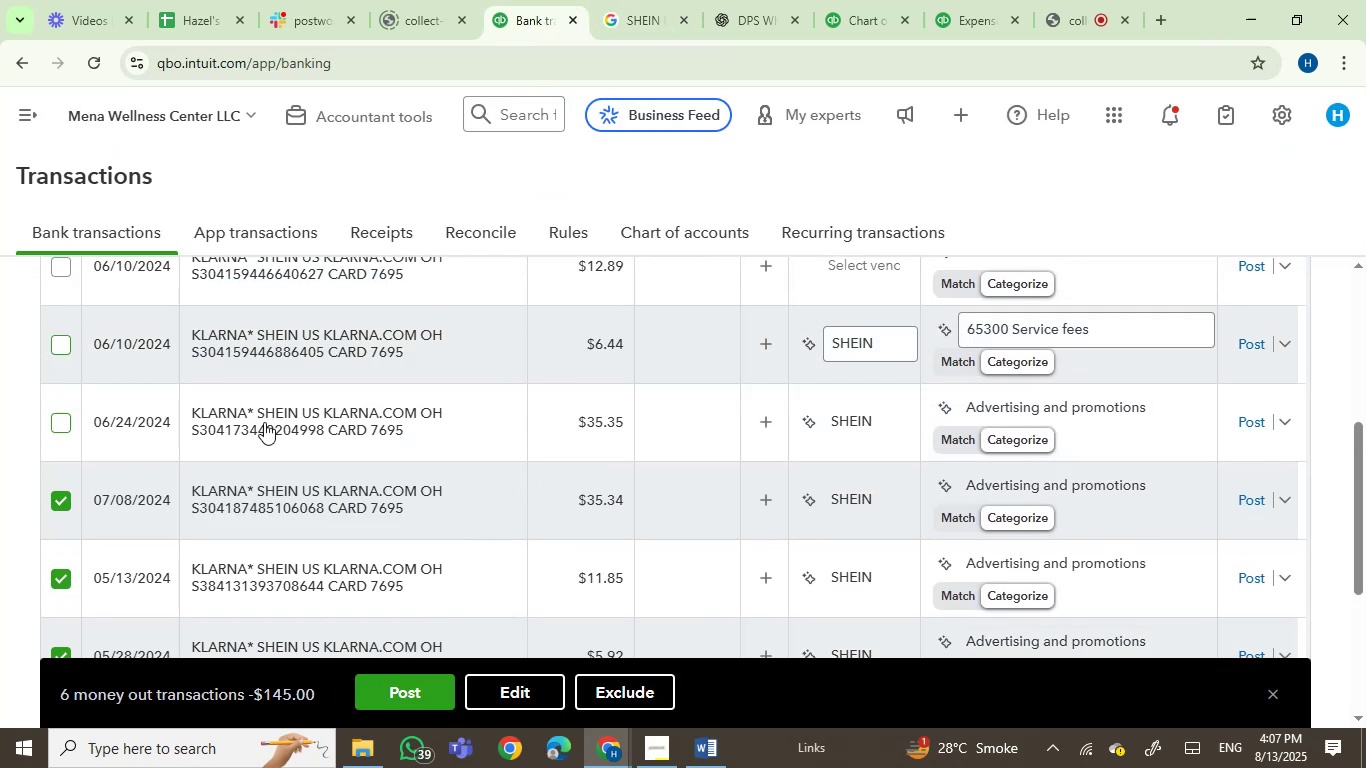 
scroll: coordinate [291, 436], scroll_direction: up, amount: 2.0
 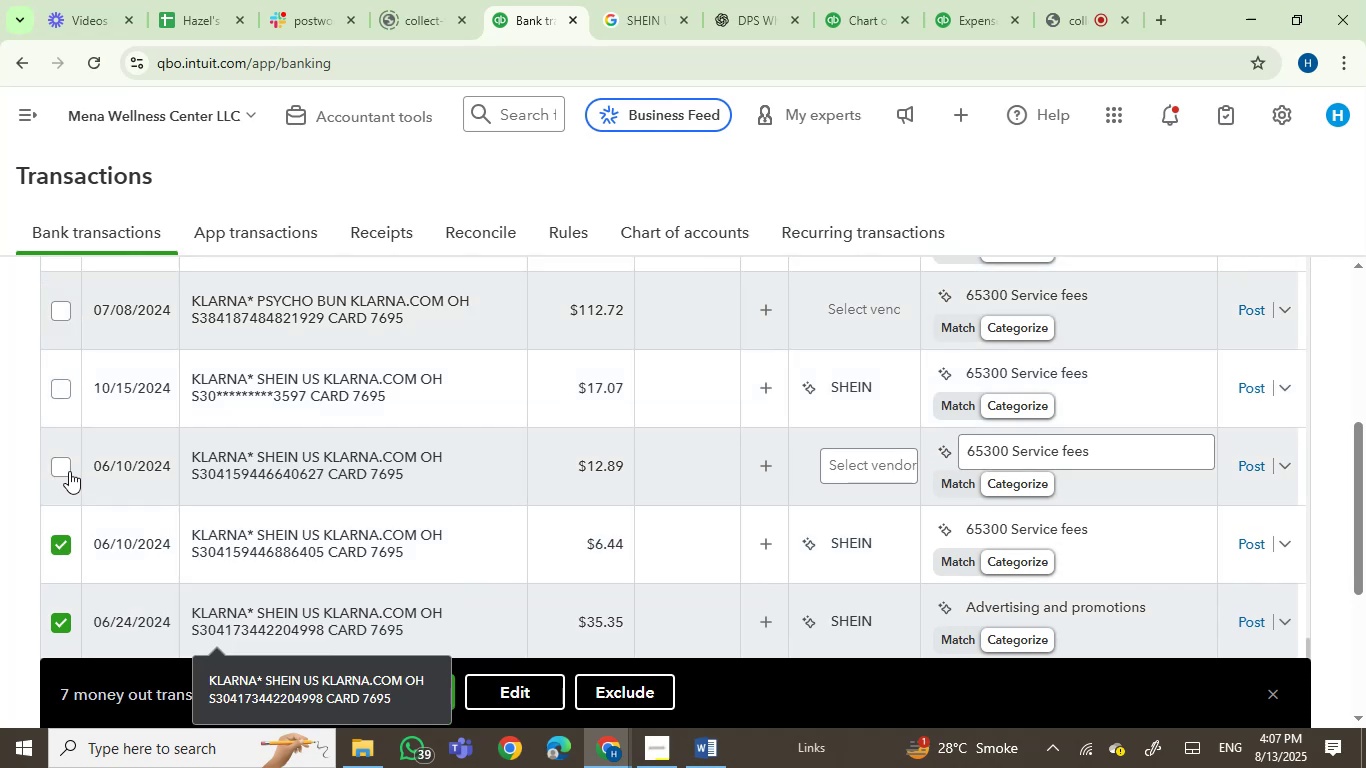 
left_click([66, 464])
 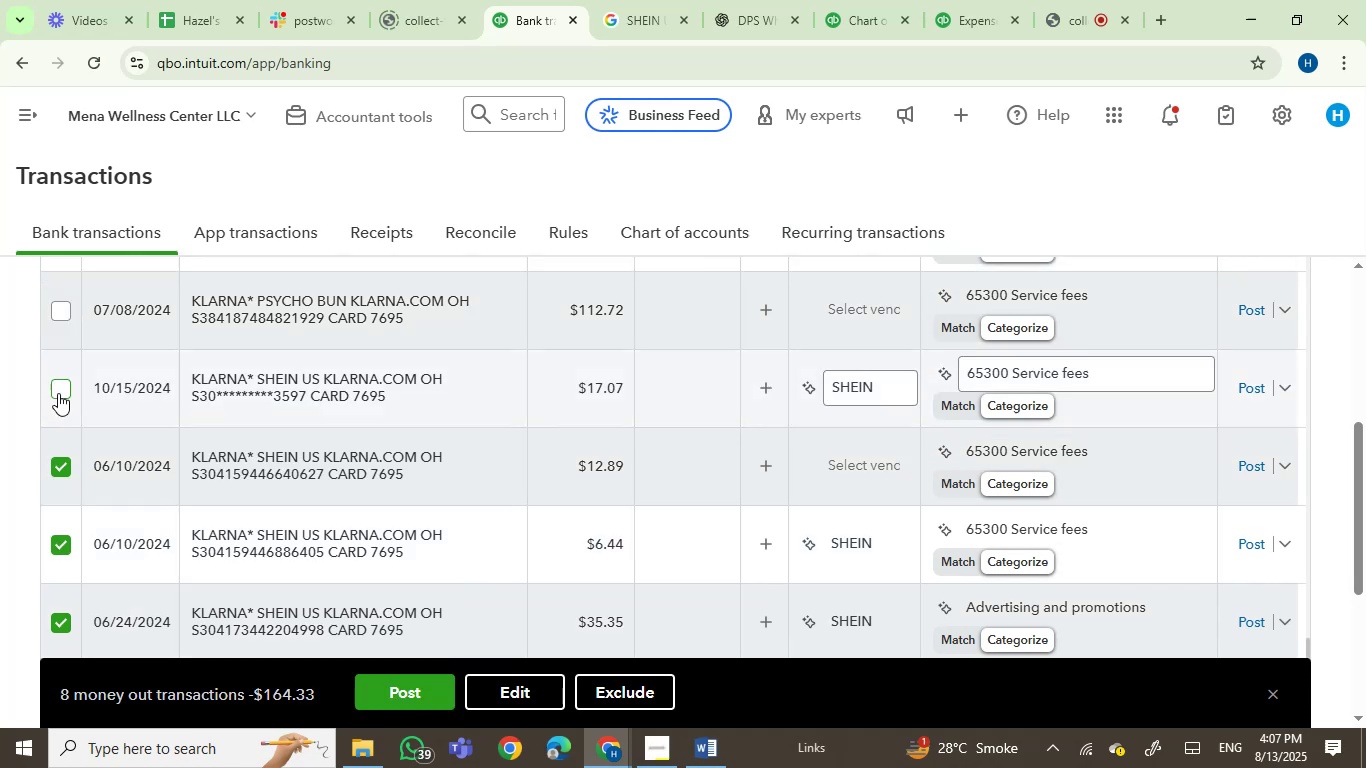 
left_click([59, 390])
 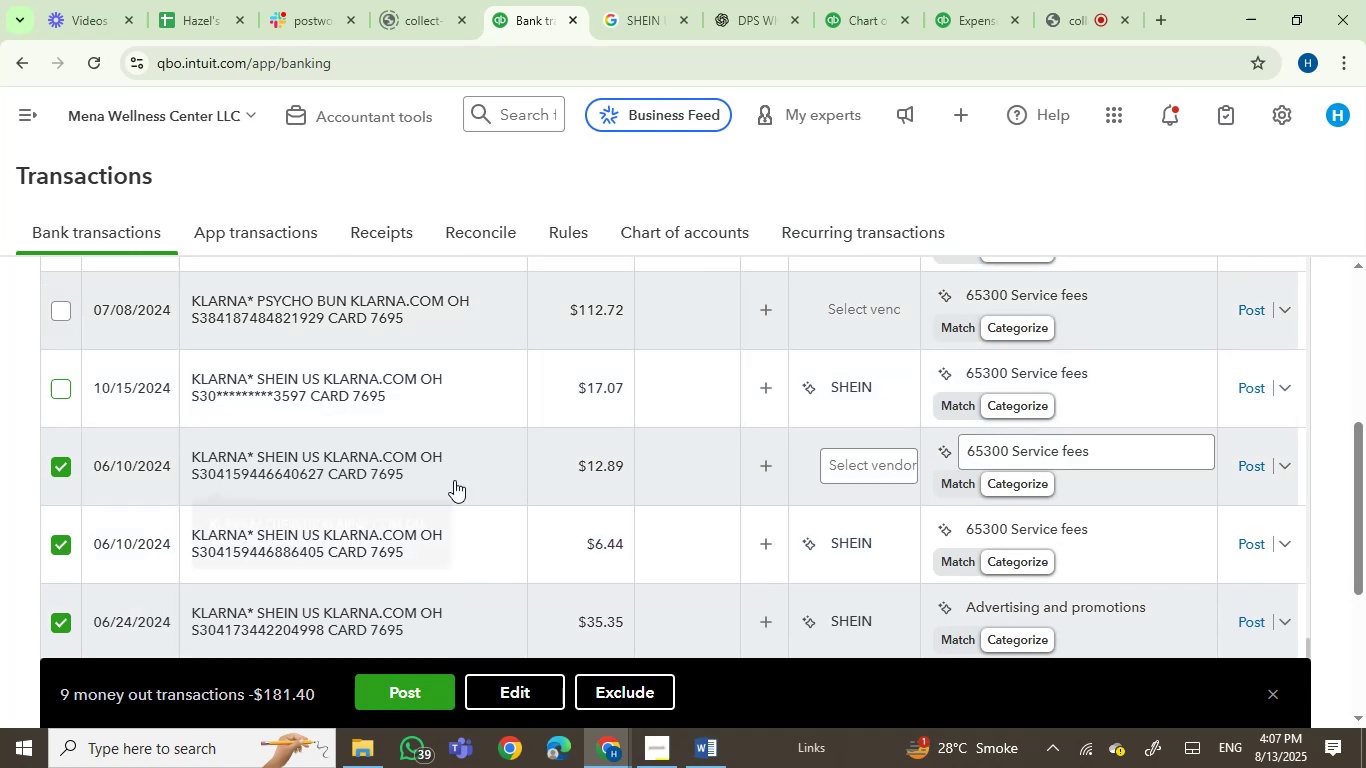 
scroll: coordinate [593, 483], scroll_direction: down, amount: 5.0
 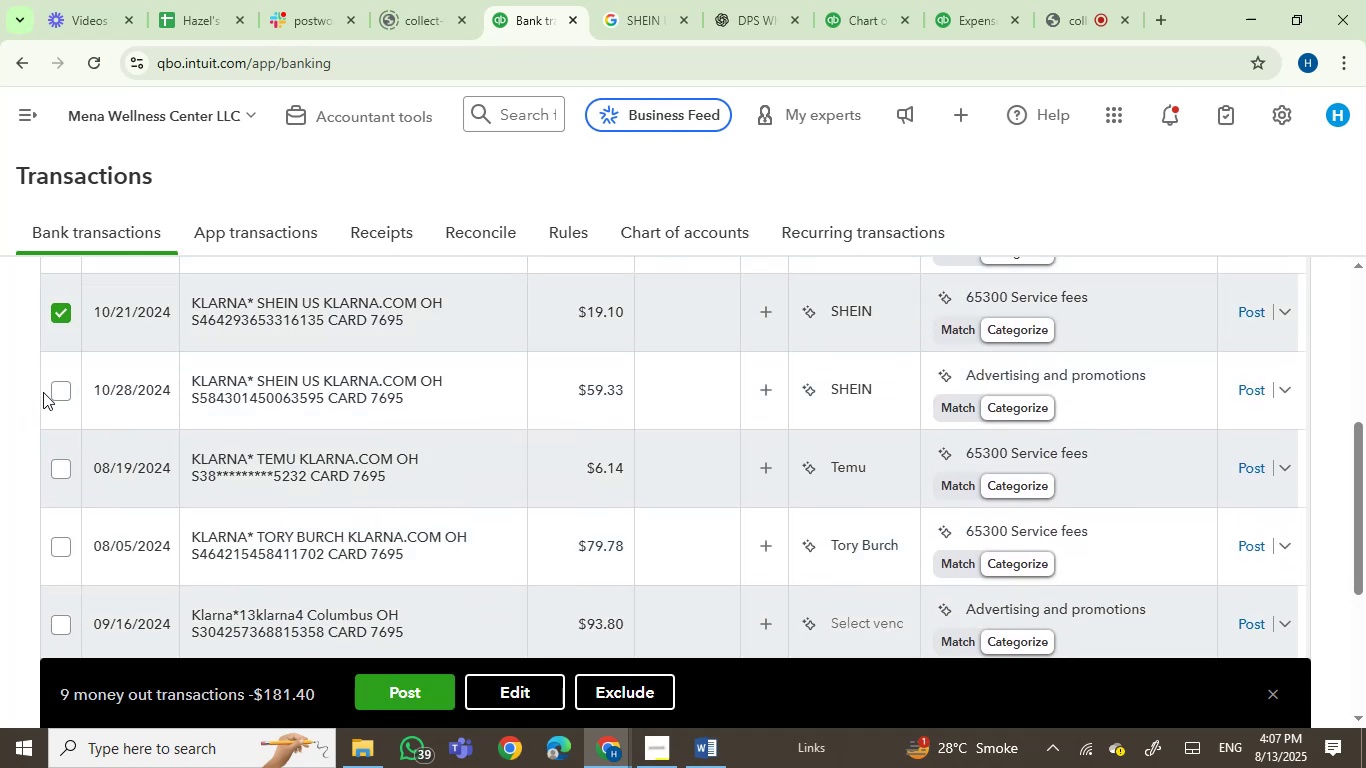 
left_click([63, 383])
 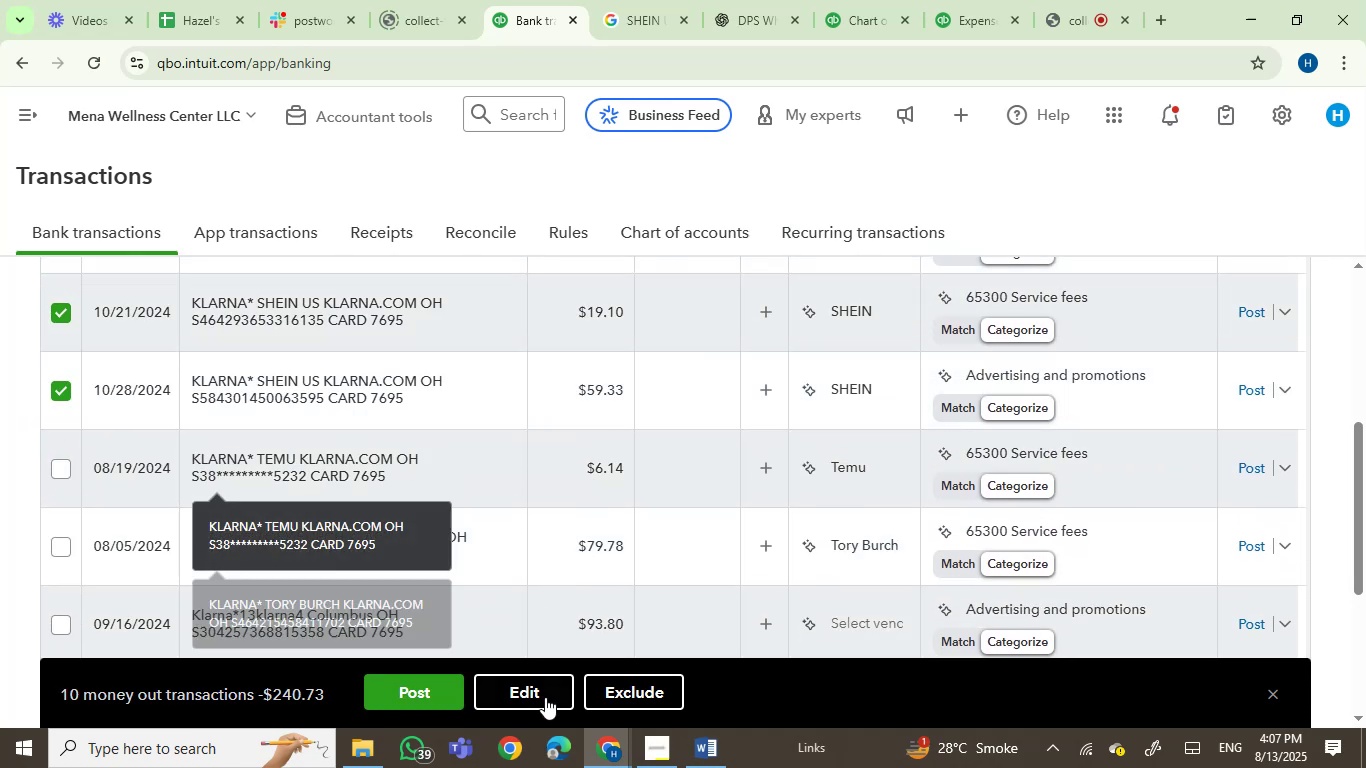 
left_click([543, 699])
 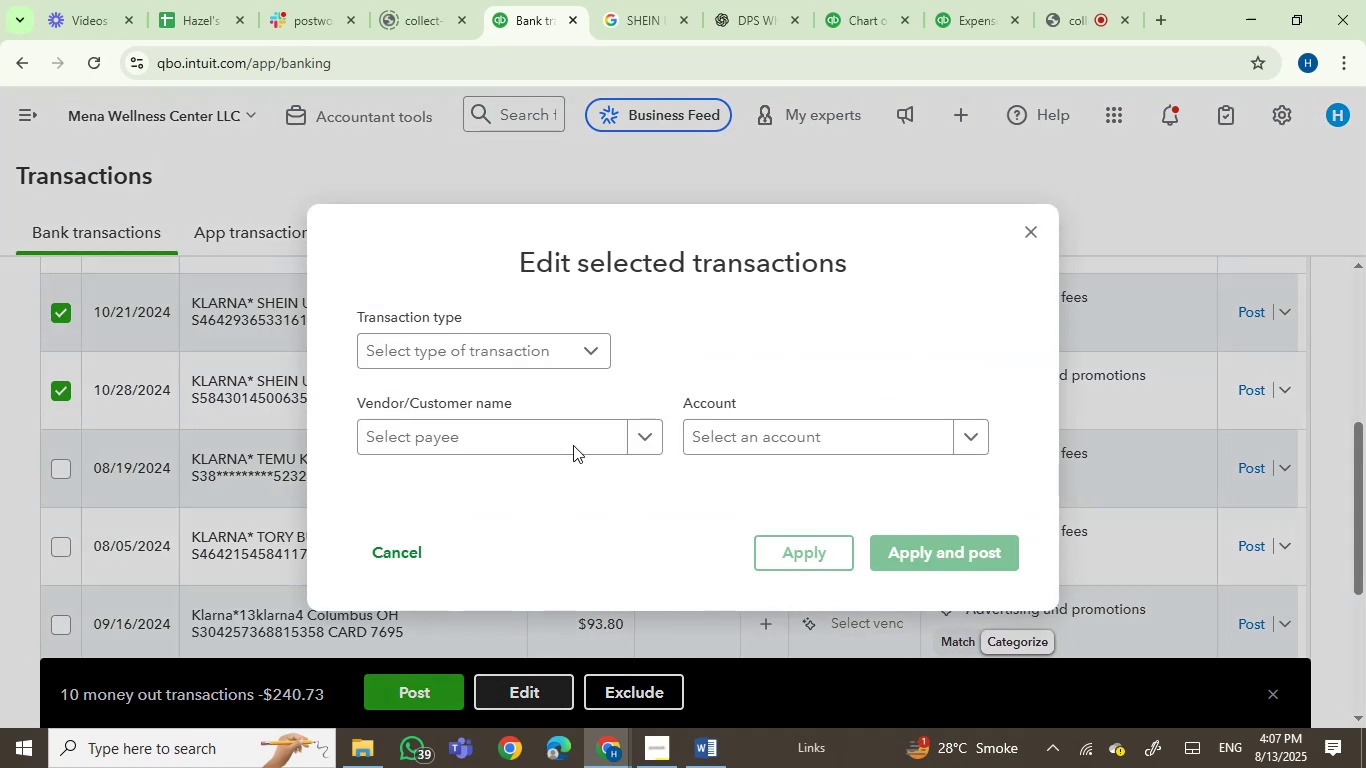 
left_click([547, 439])
 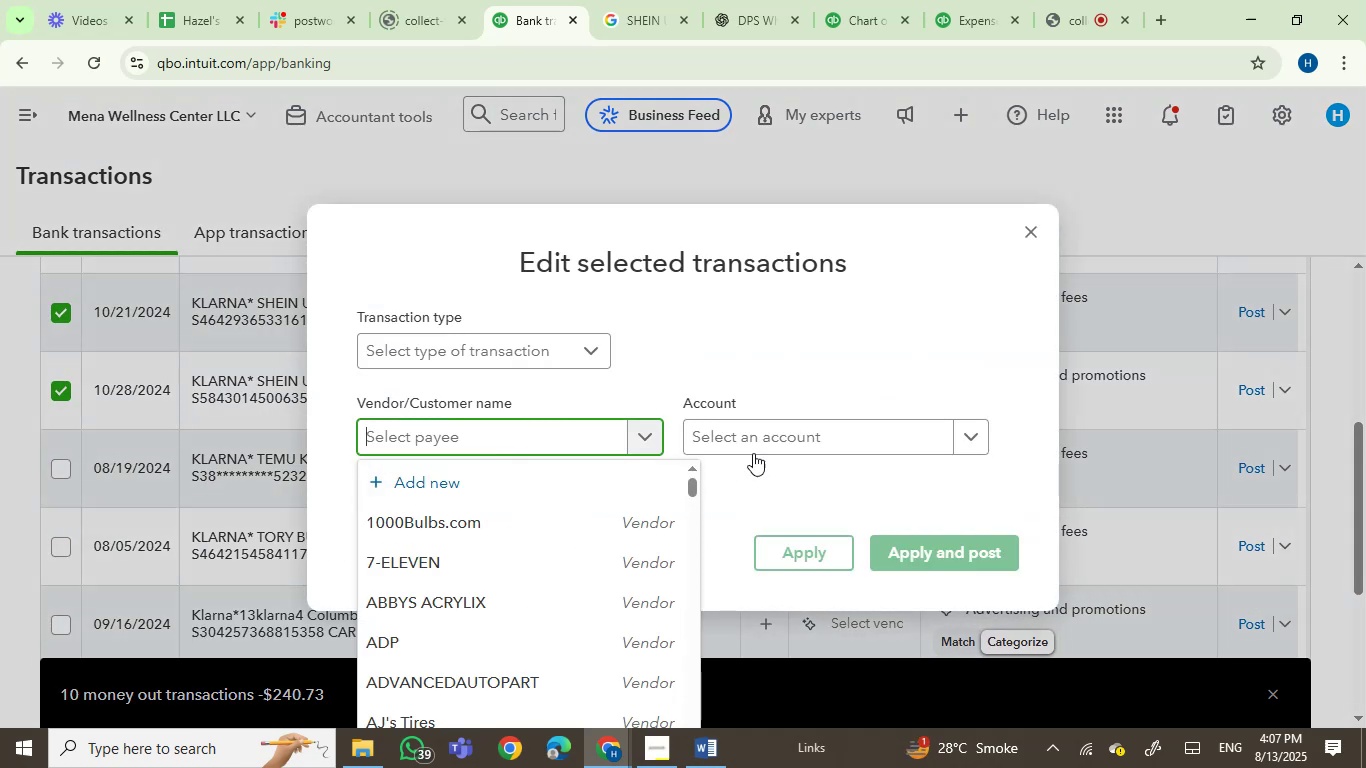 
type(she)
 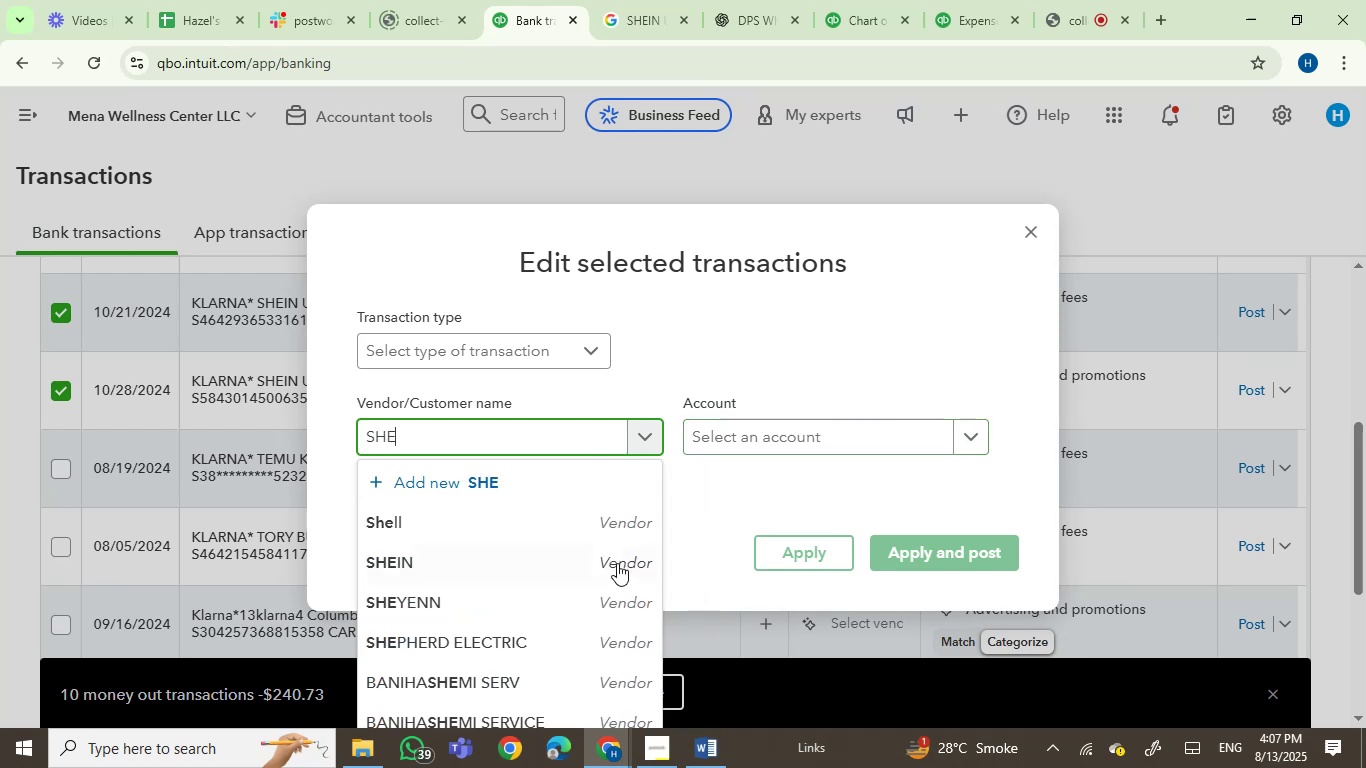 
left_click([445, 557])
 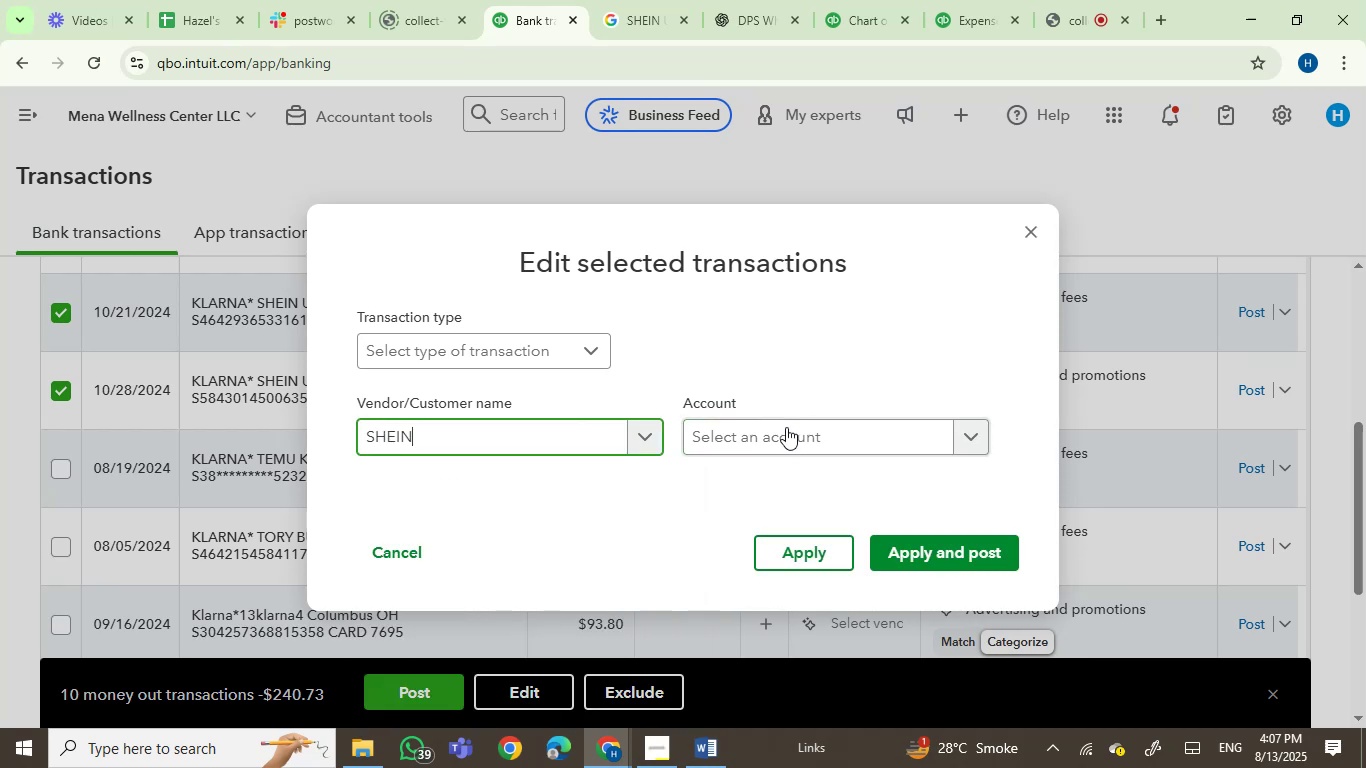 
left_click([783, 433])
 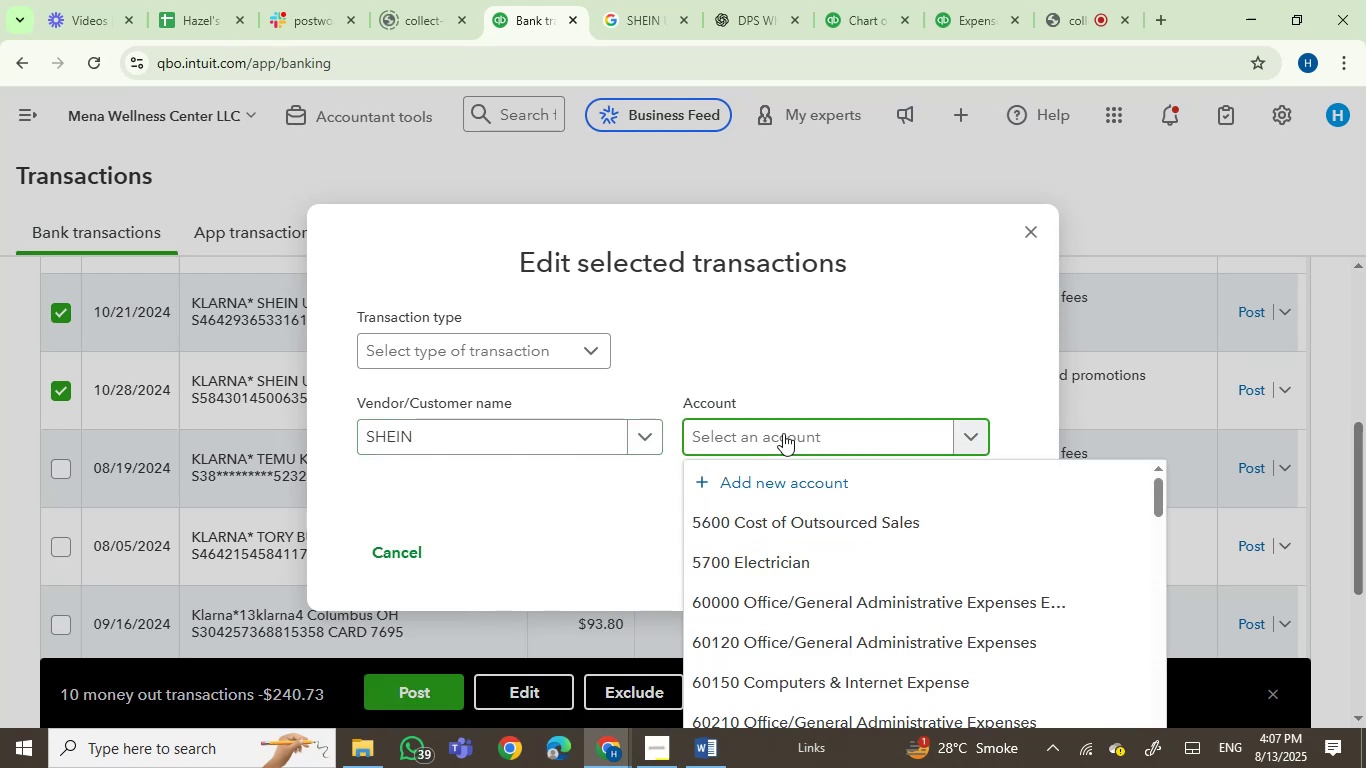 
type(owner)
 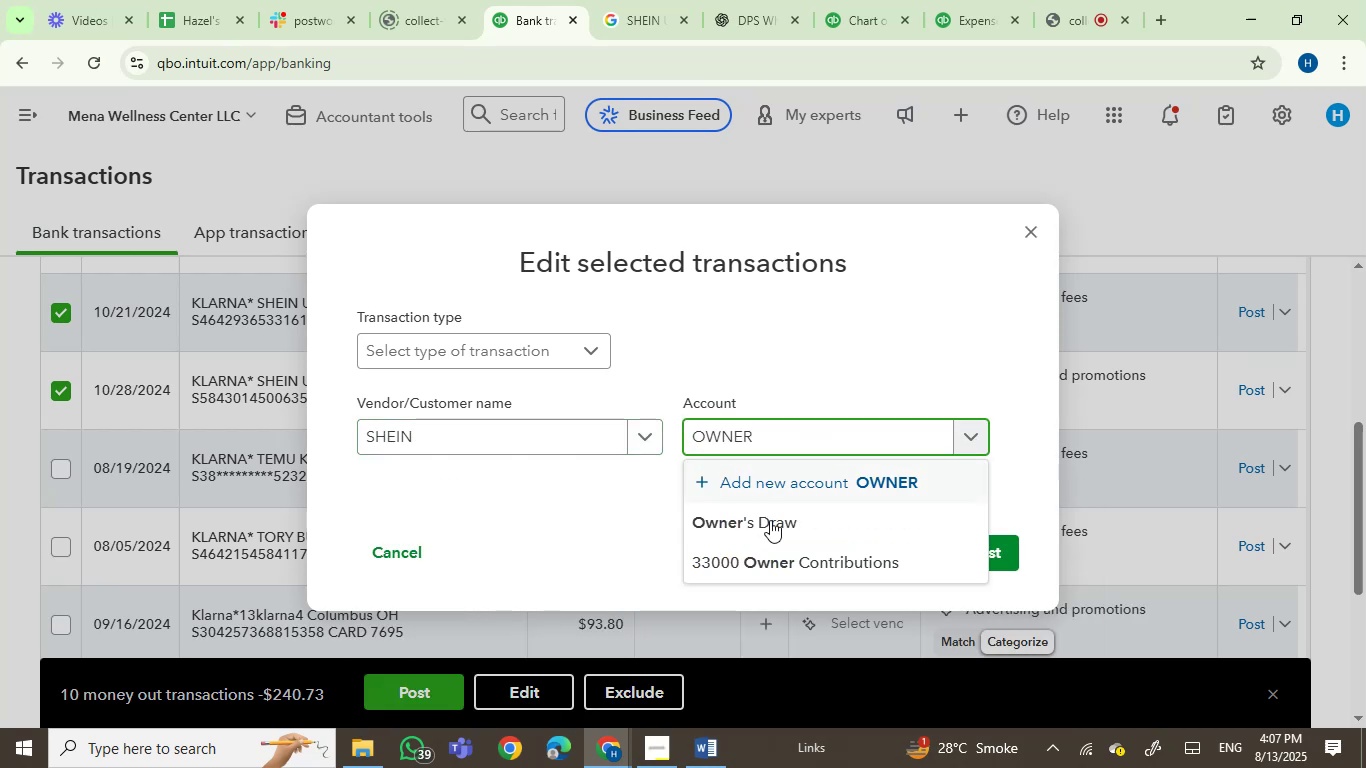 
left_click([769, 523])
 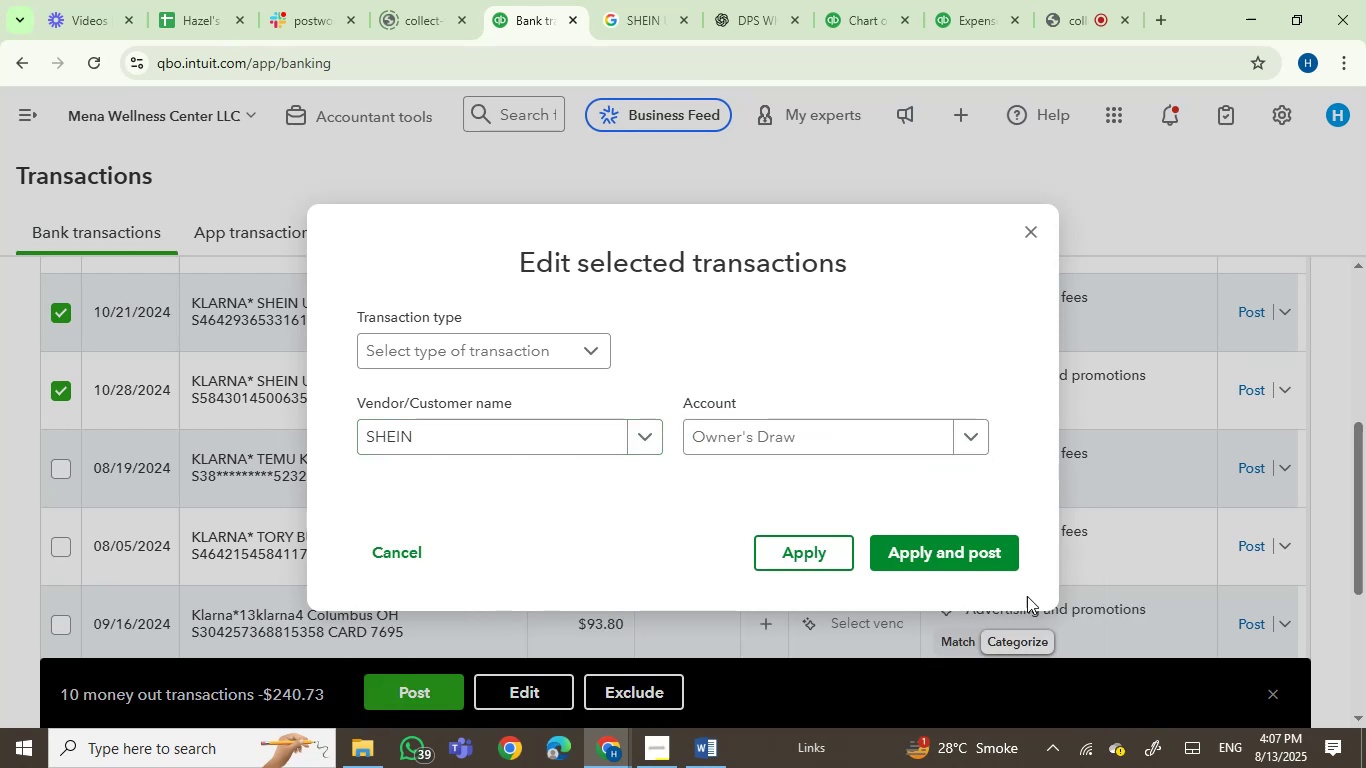 
left_click([965, 548])
 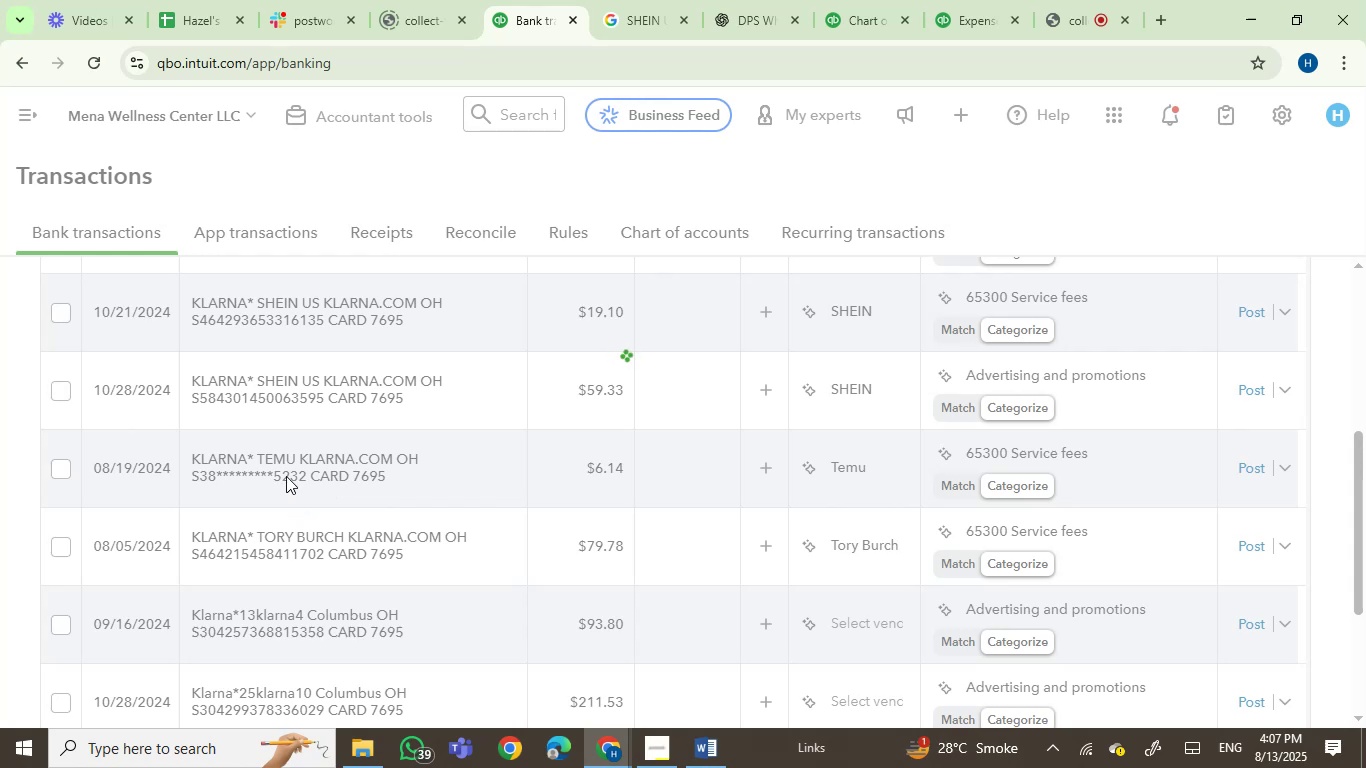 
wait(5.13)
 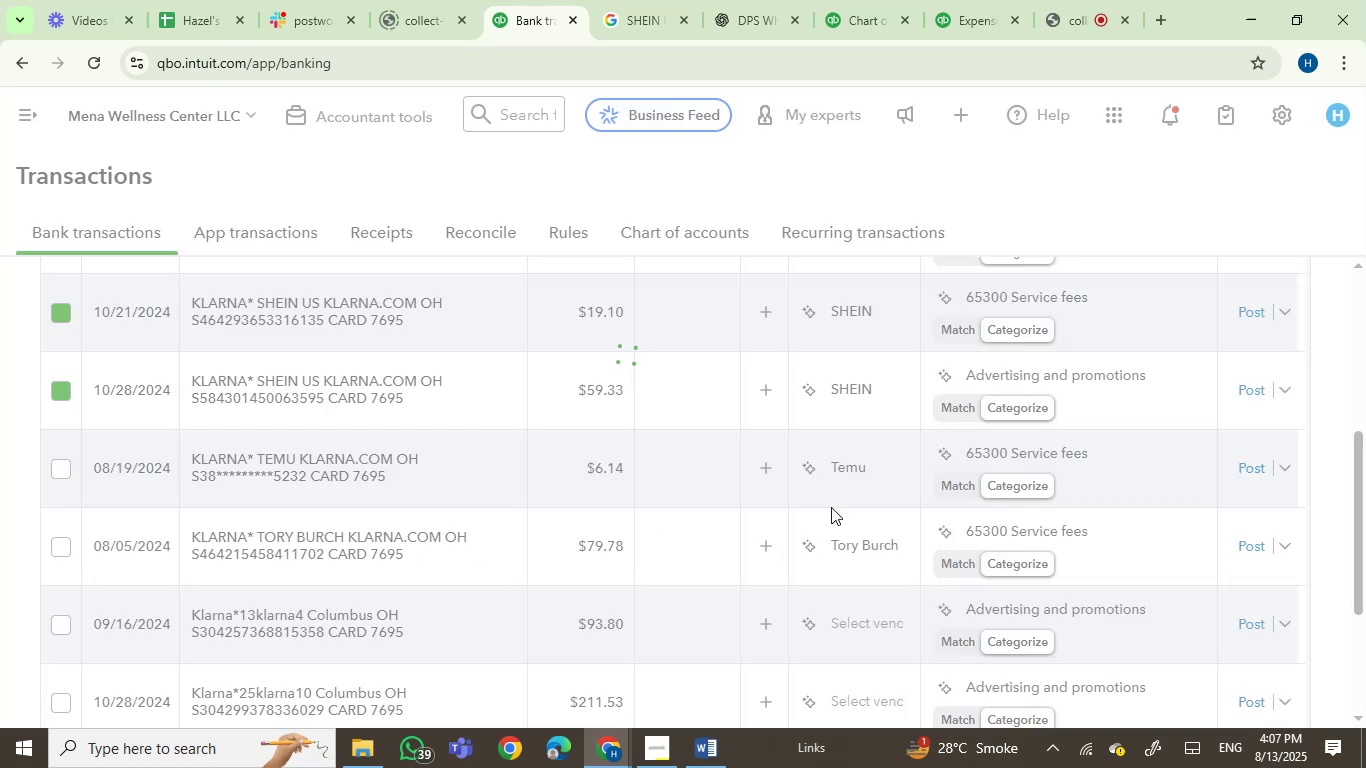 
mouse_move([282, 470])
 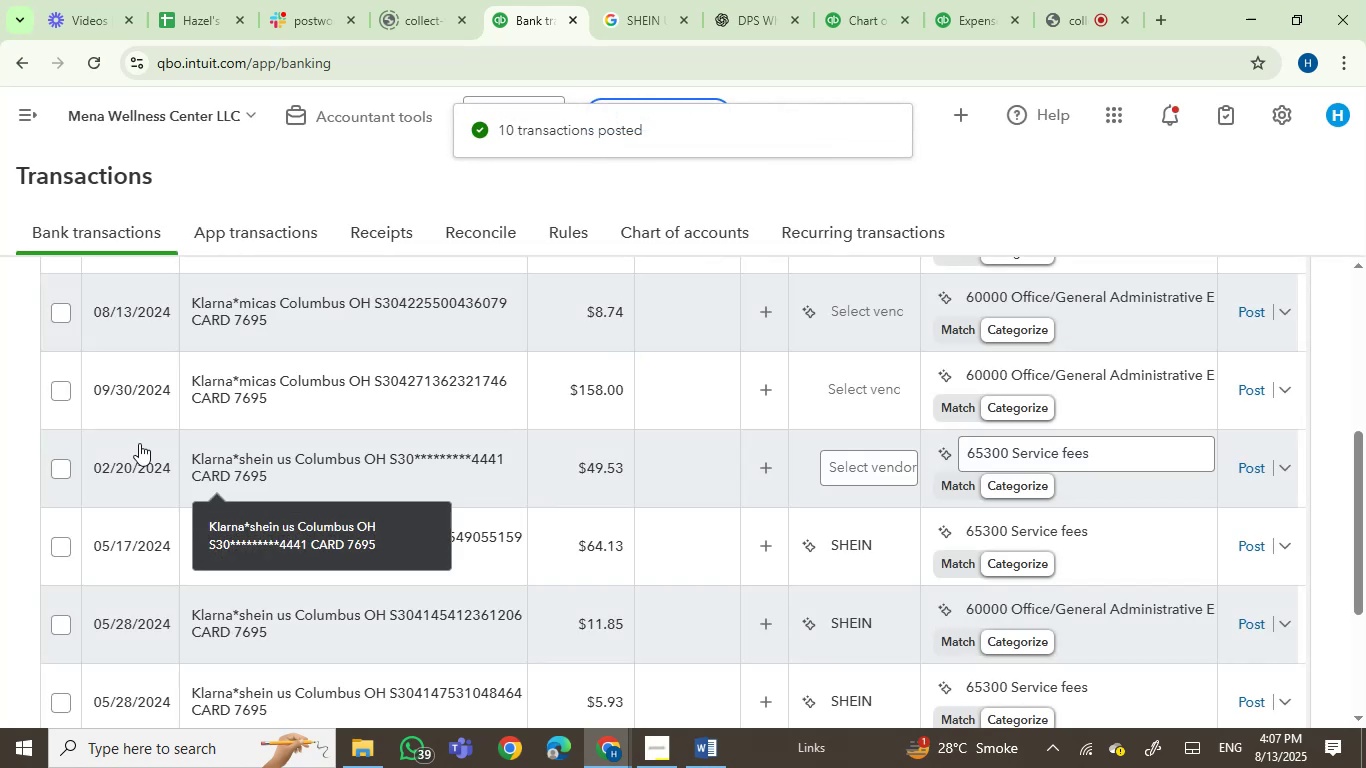 
scroll: coordinate [334, 408], scroll_direction: up, amount: 3.0
 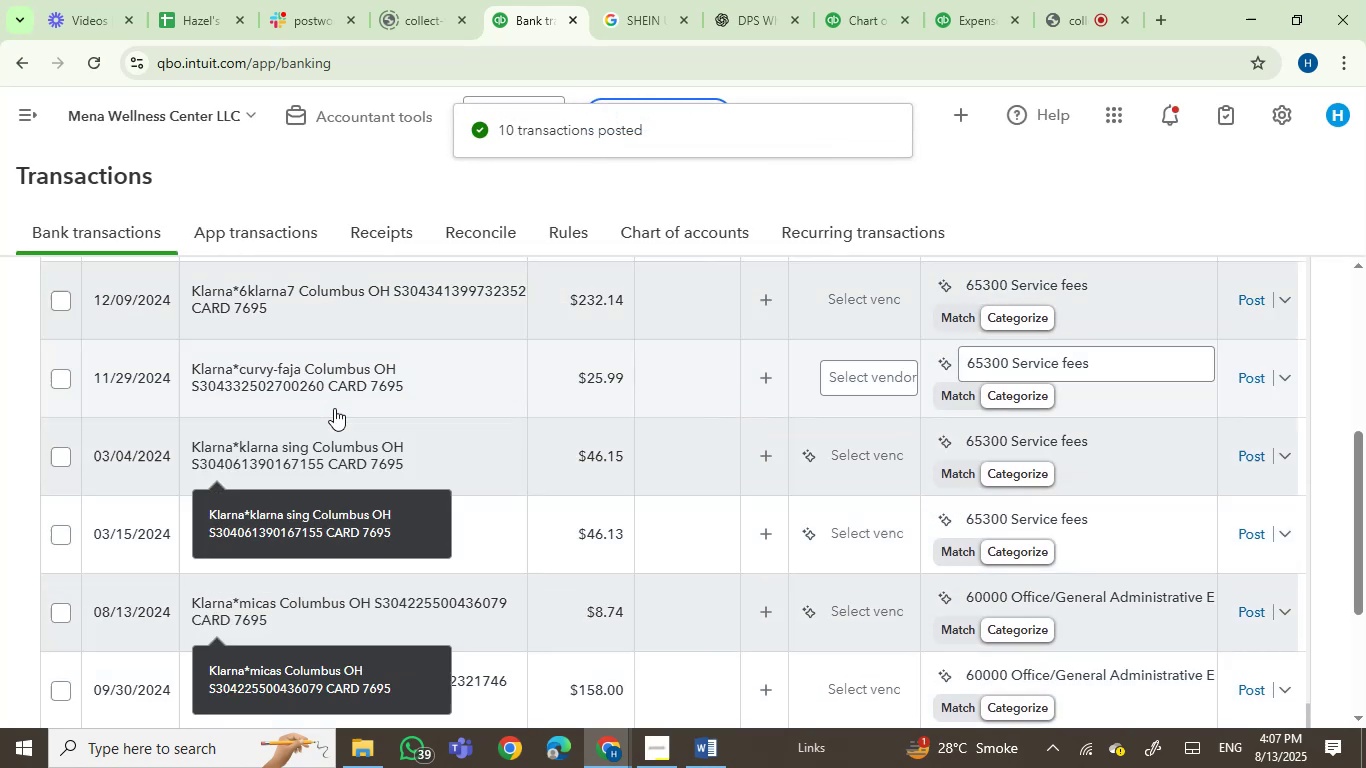 
scroll: coordinate [523, 470], scroll_direction: down, amount: 2.0
 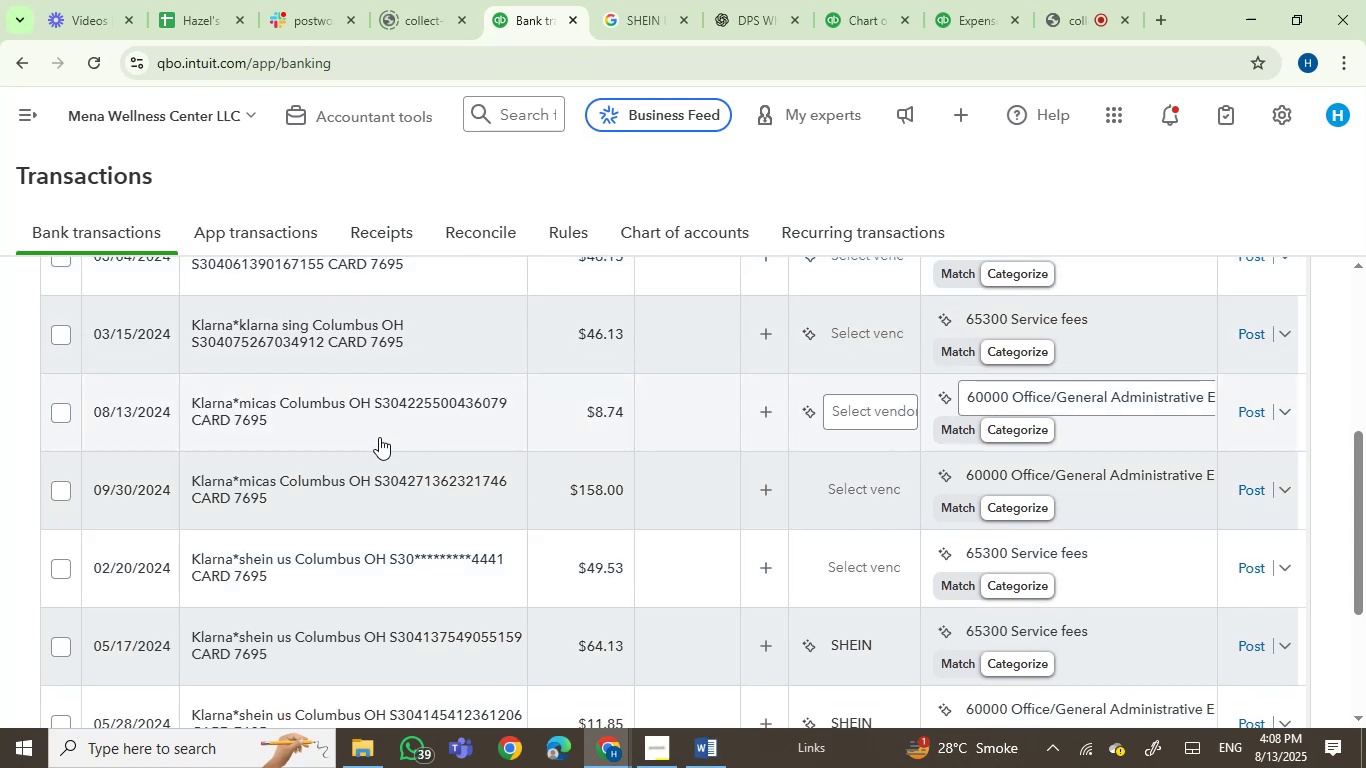 
left_click([379, 431])
 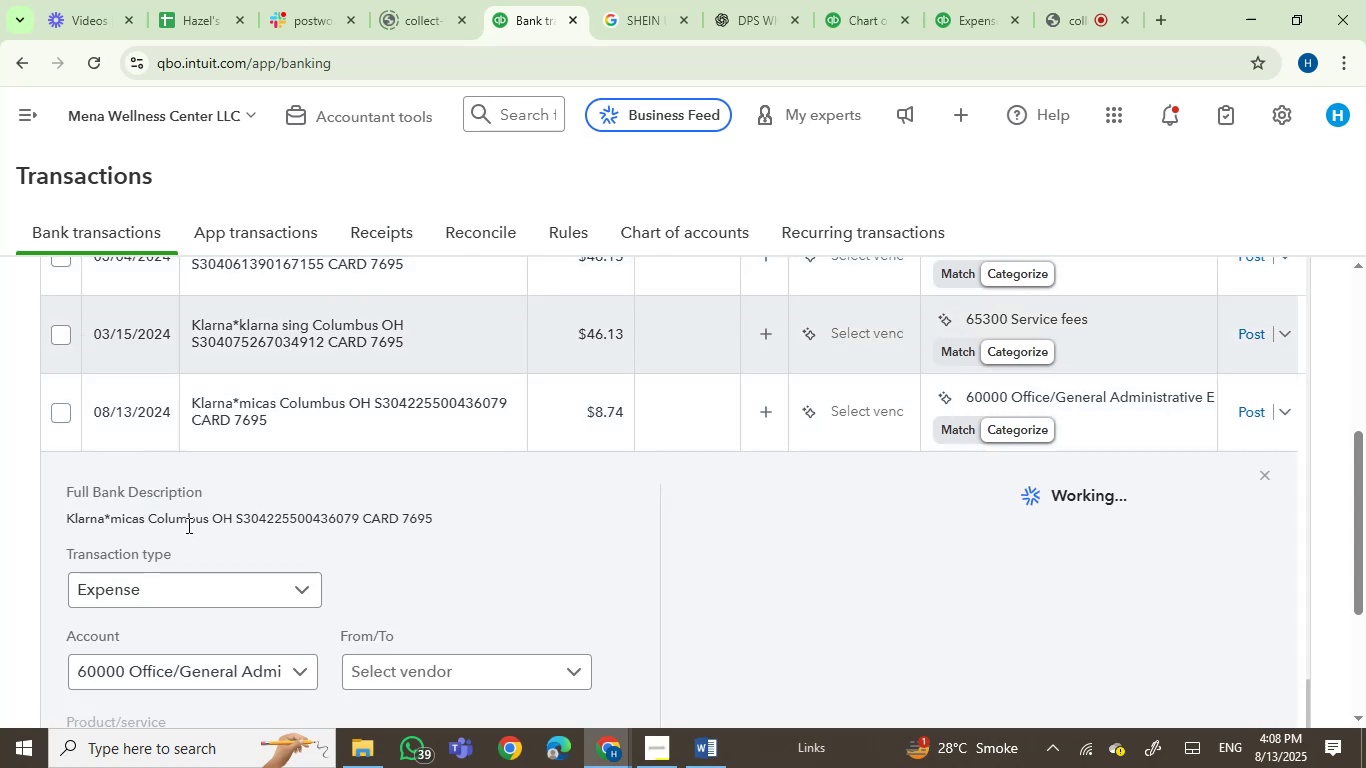 
left_click([136, 519])
 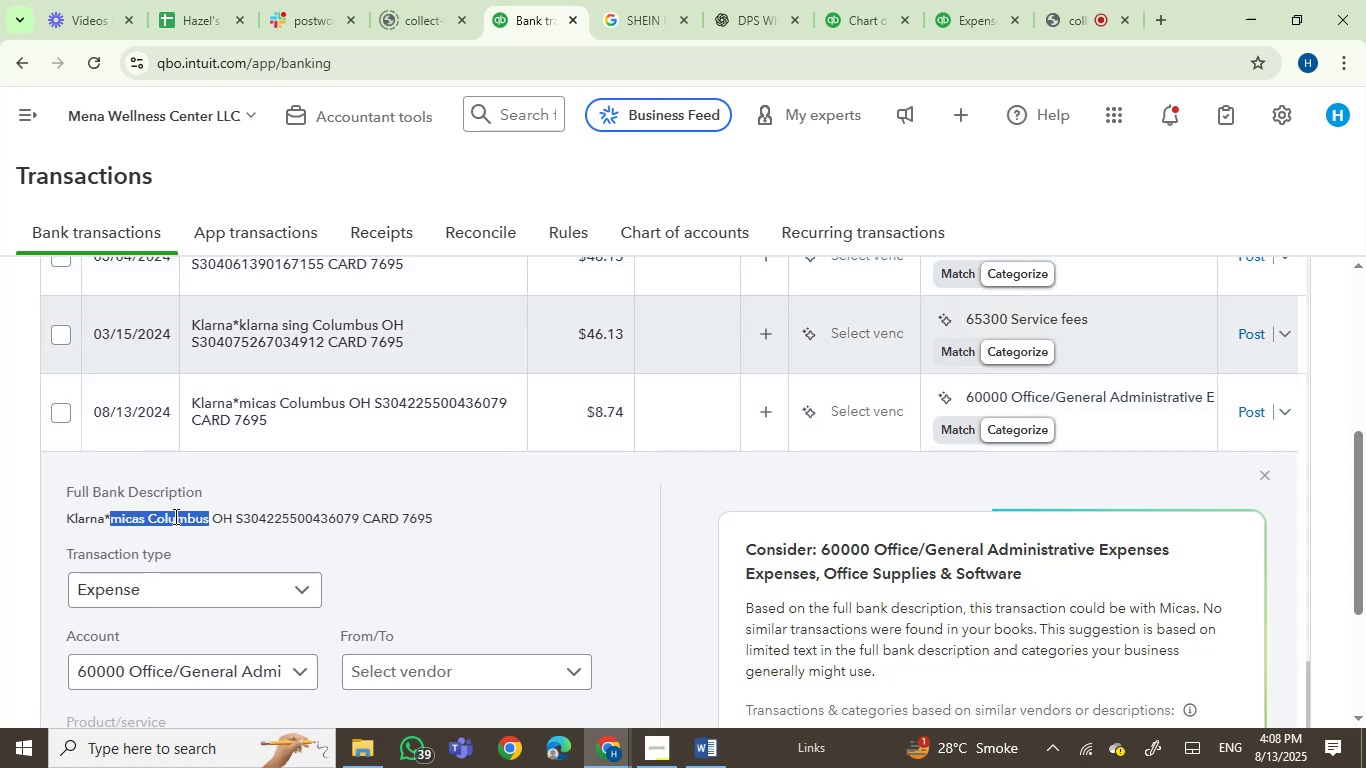 
key(Control+C)
 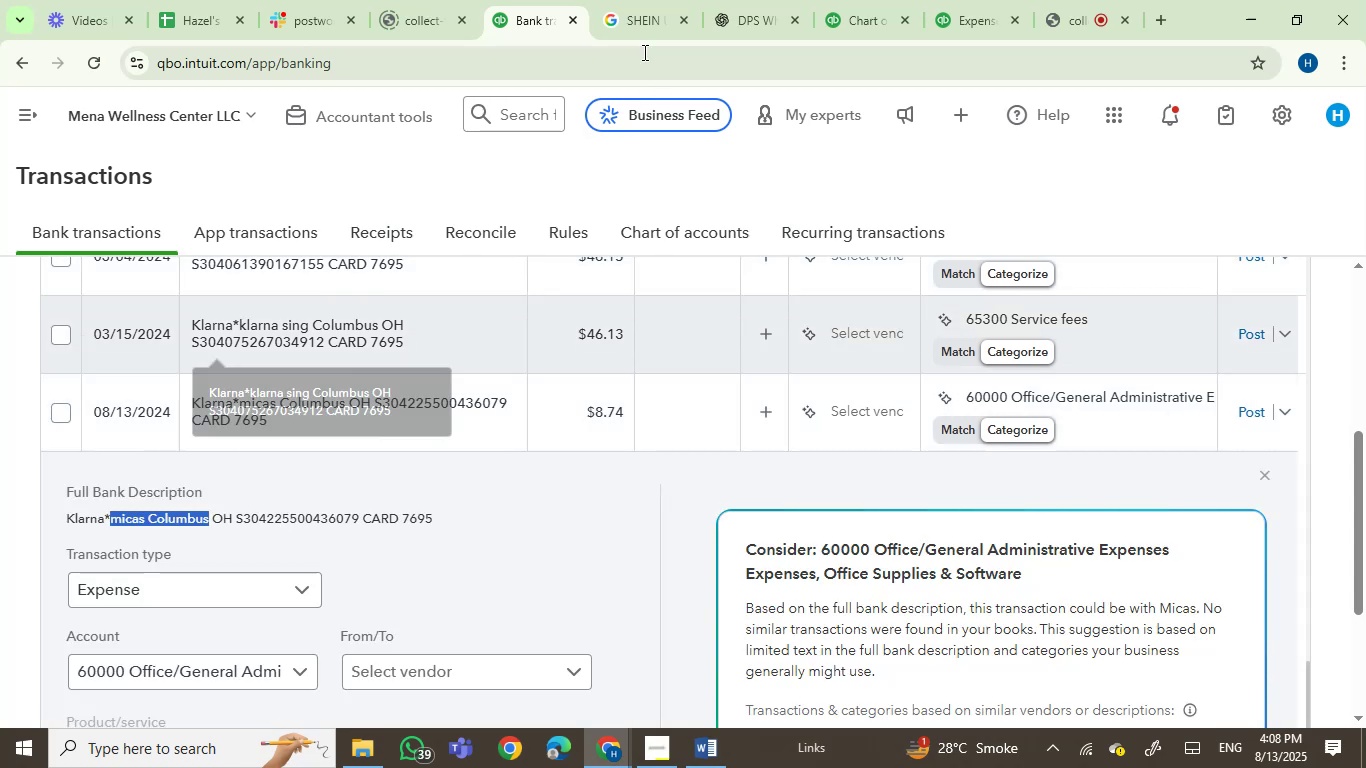 
left_click([628, 8])
 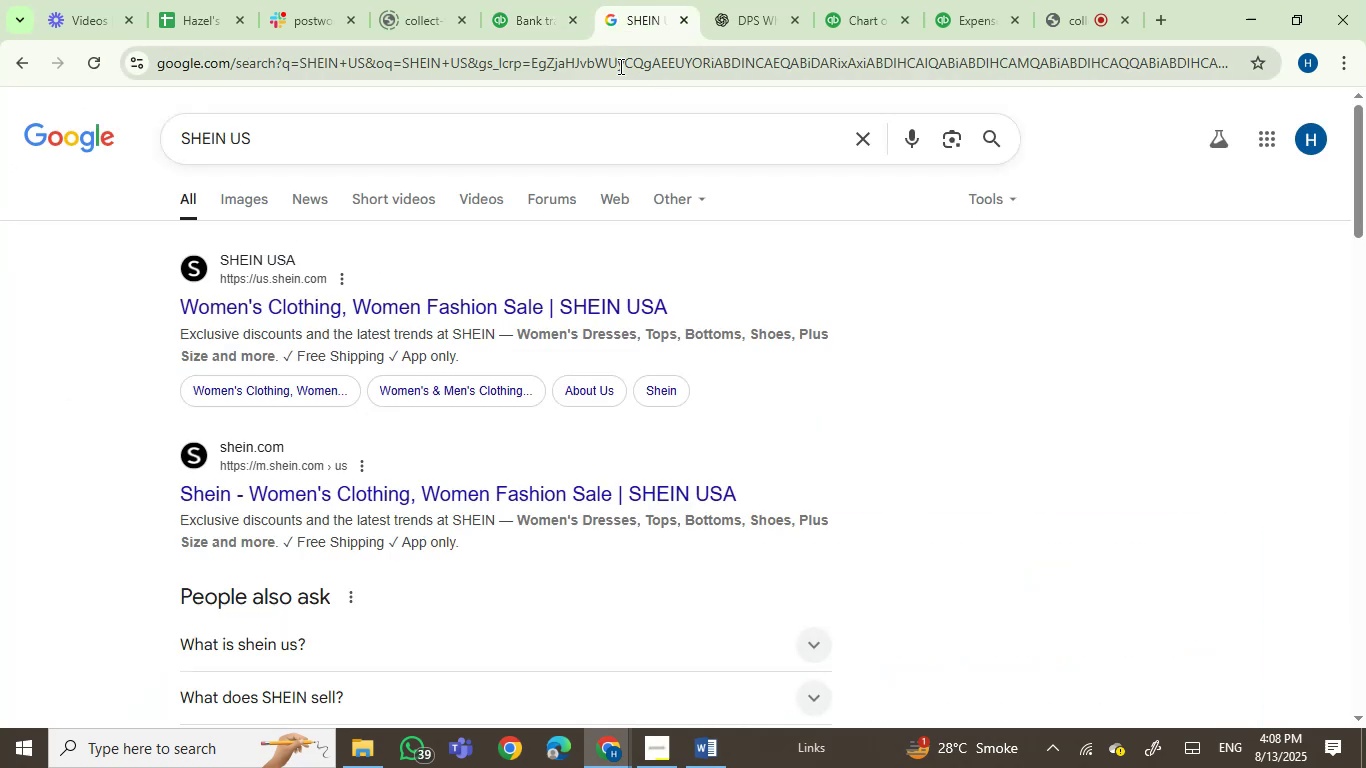 
double_click([619, 66])
 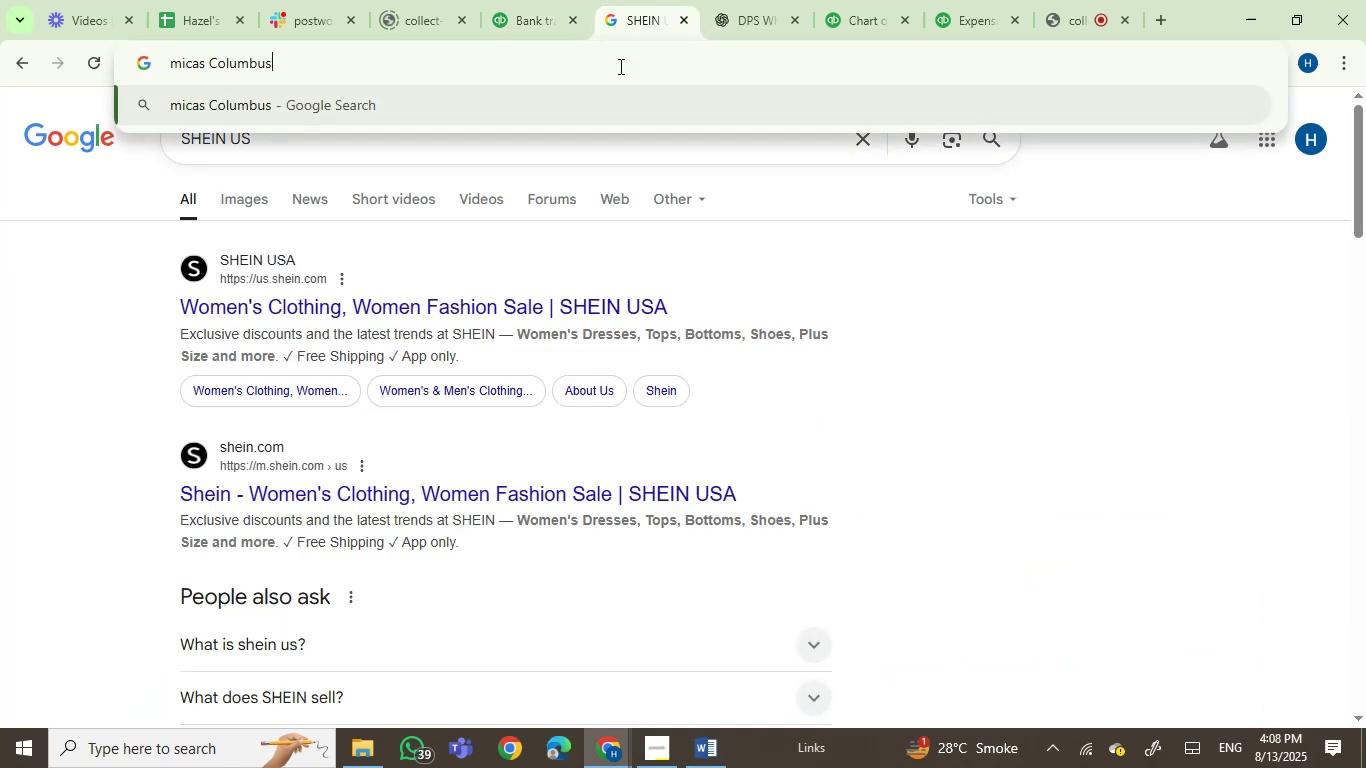 
key(Control+ControlLeft)
 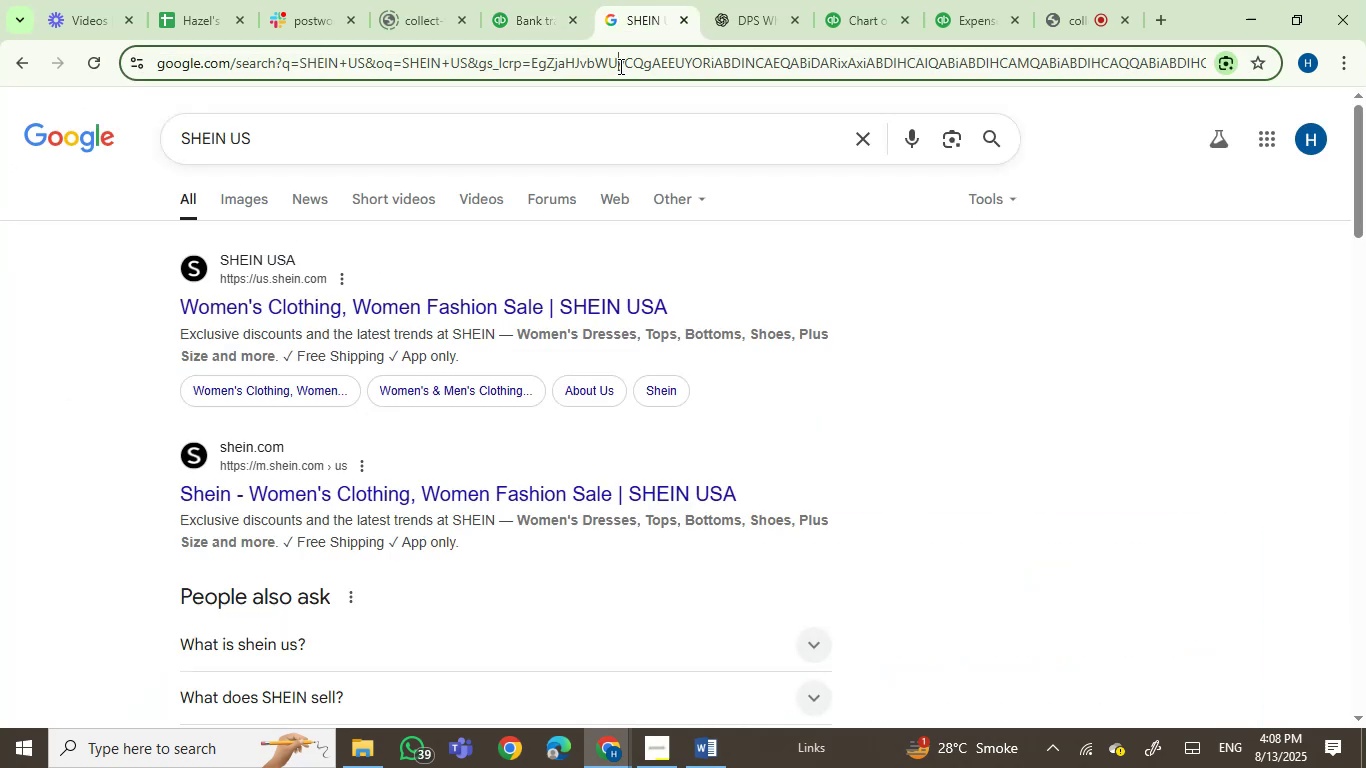 
key(Control+V)
 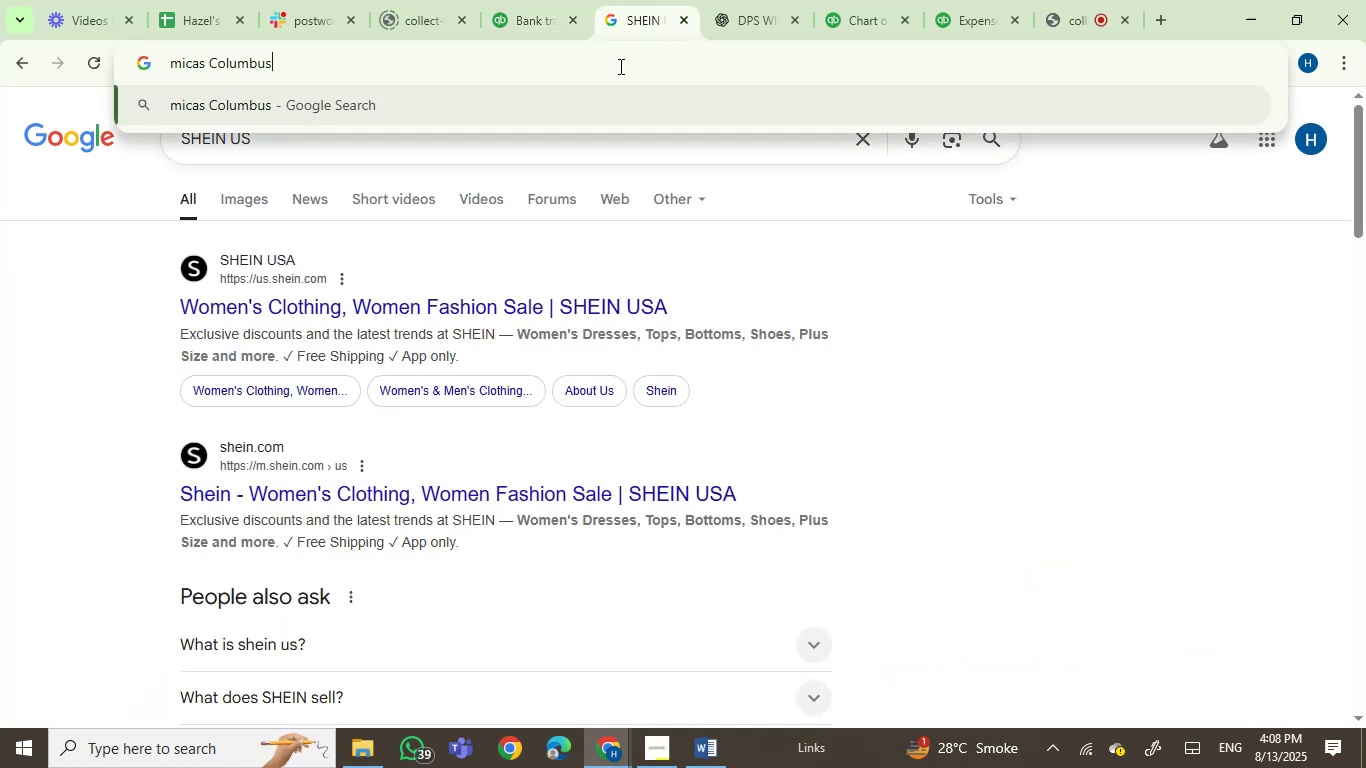 
key(Enter)
 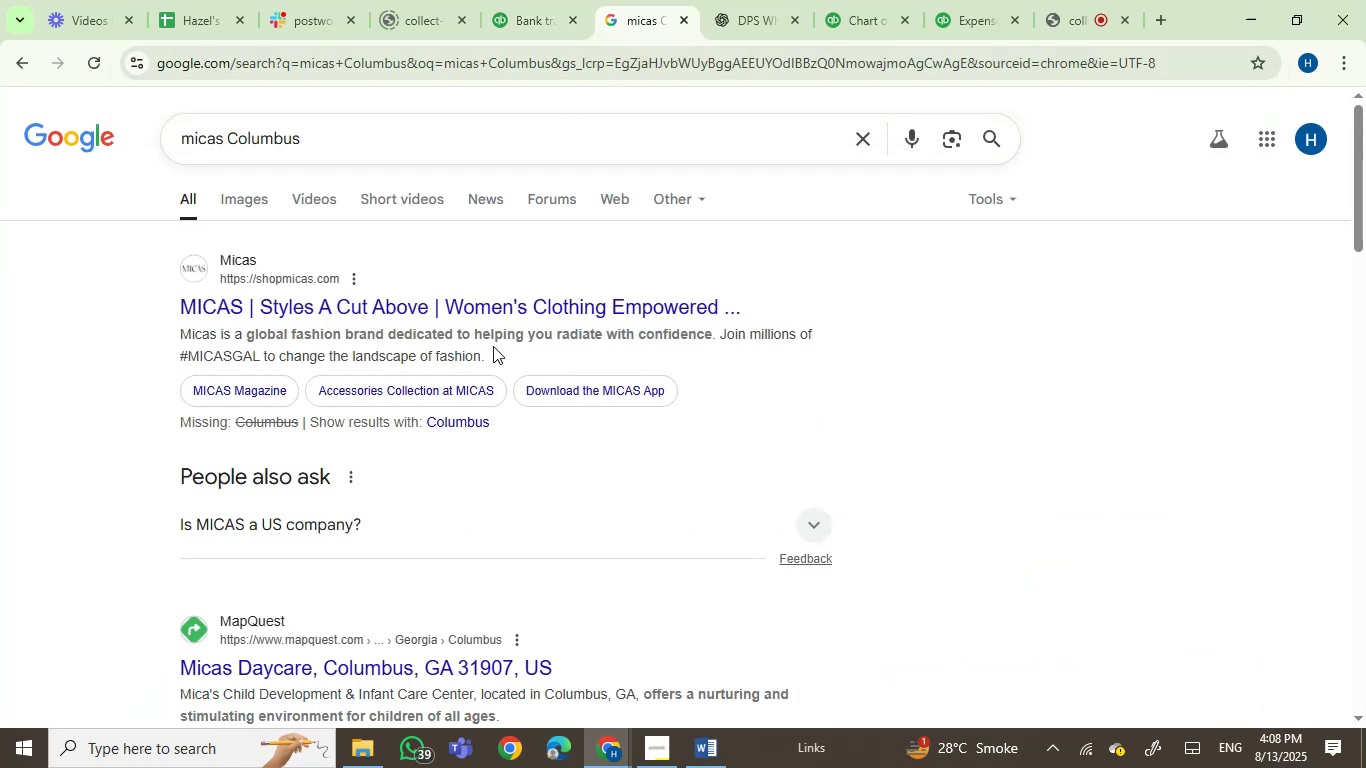 
left_click([518, 14])
 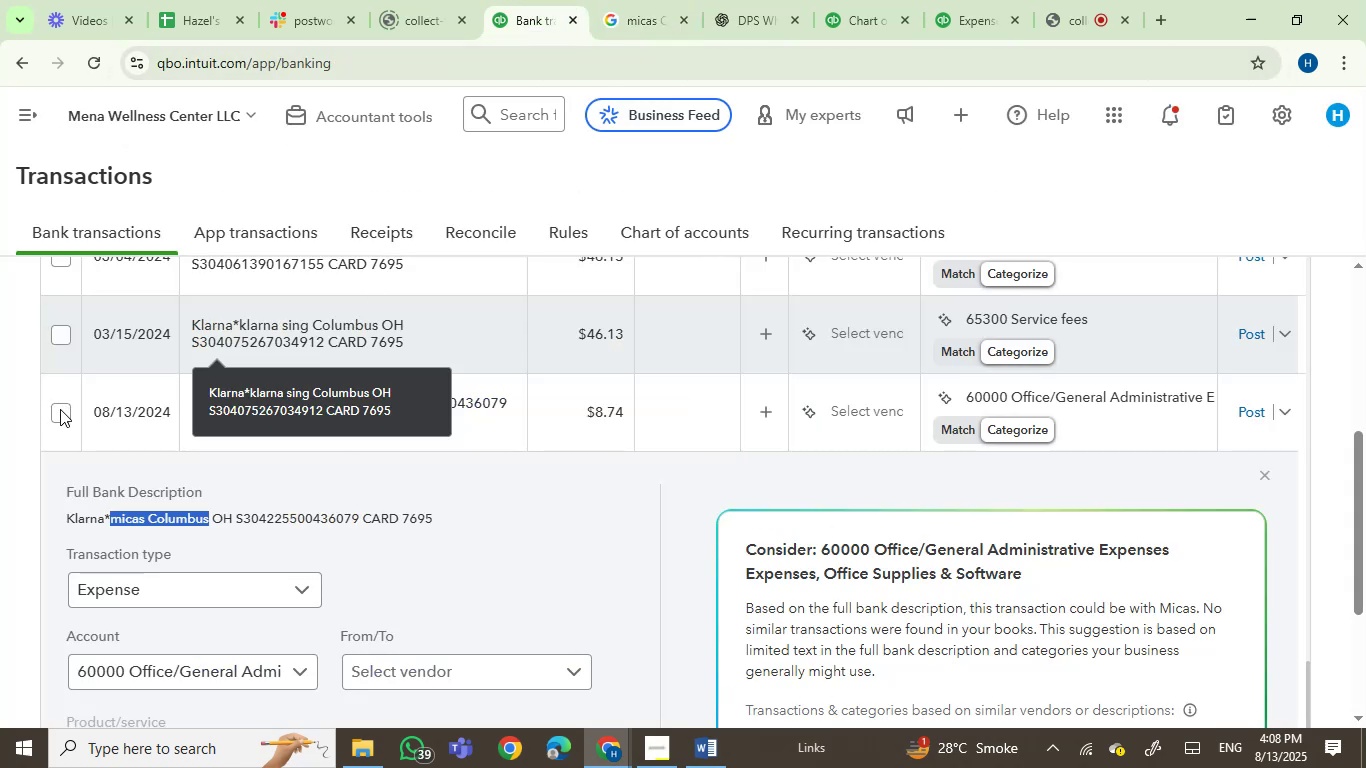 
left_click([60, 411])
 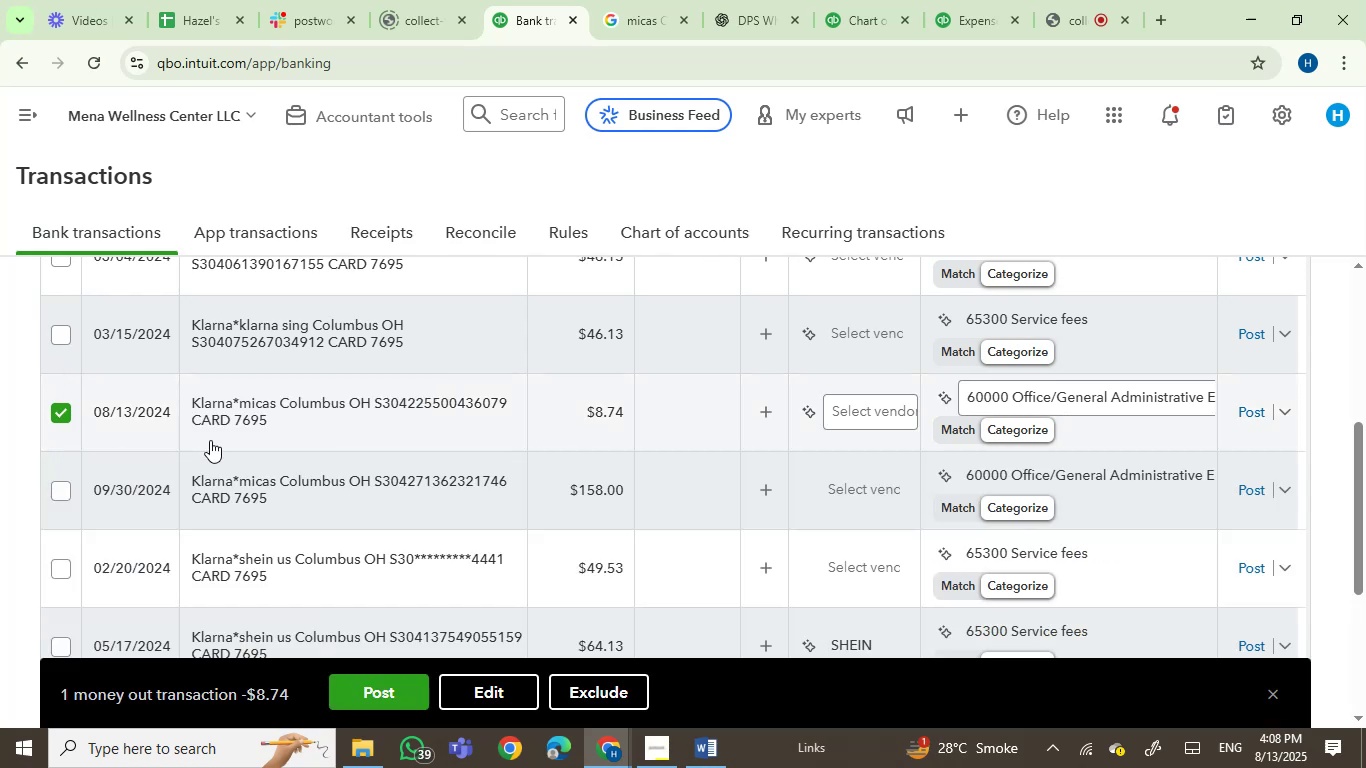 
left_click([58, 492])
 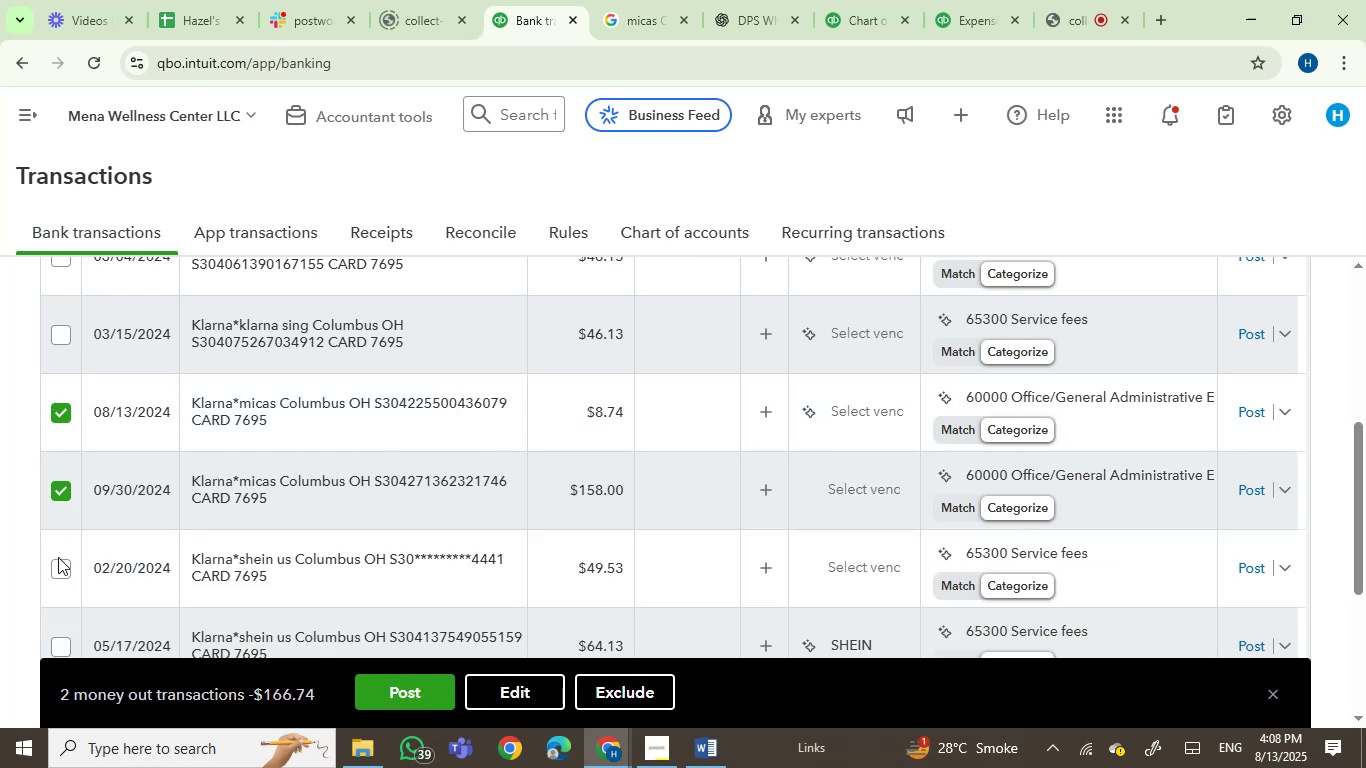 
left_click([60, 561])
 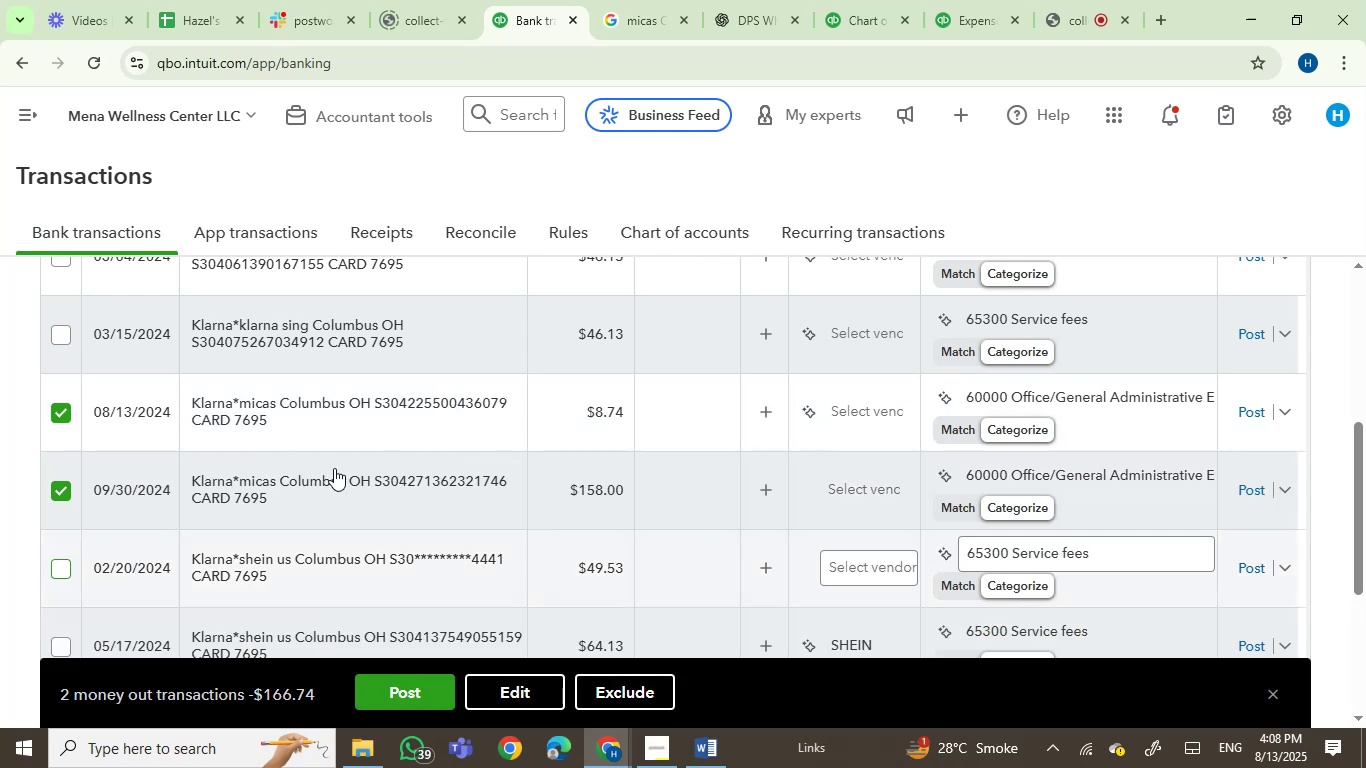 
scroll: coordinate [334, 468], scroll_direction: down, amount: 2.0
 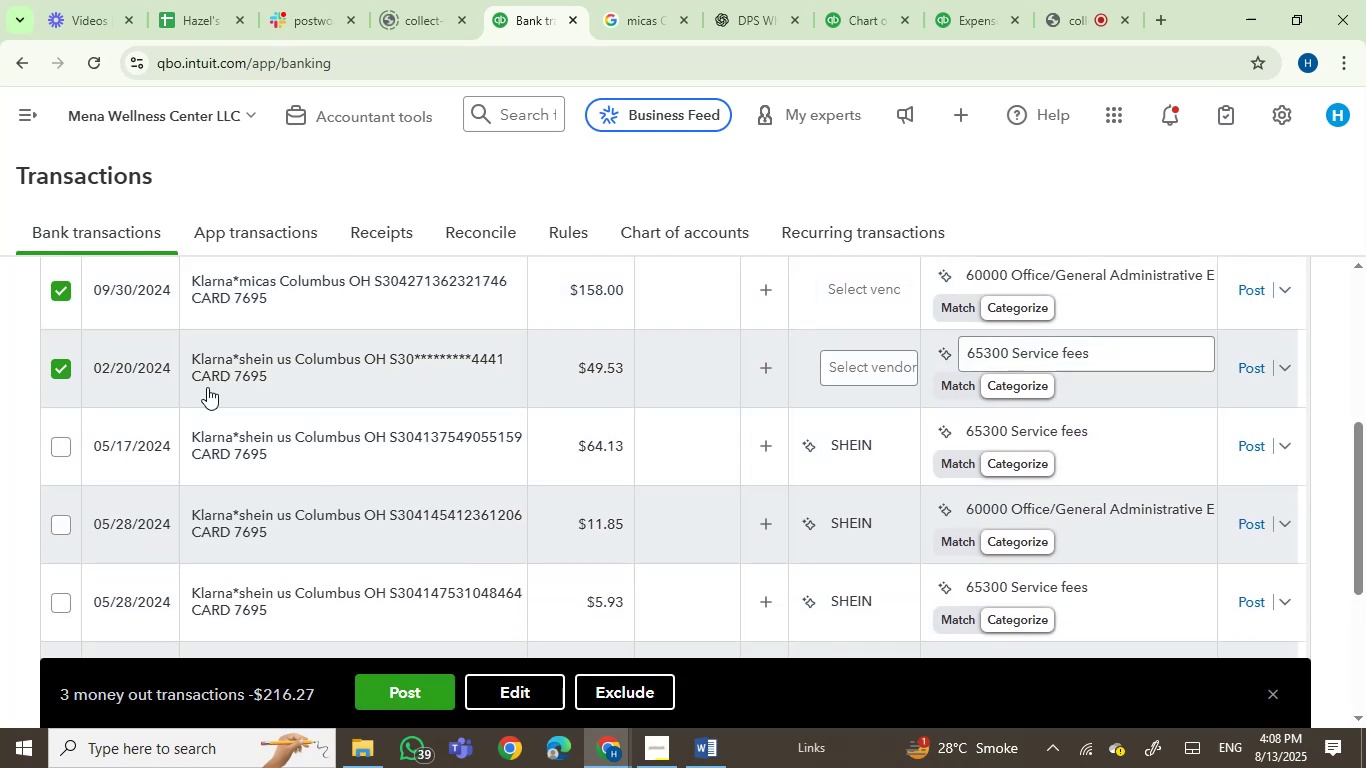 
left_click([55, 366])
 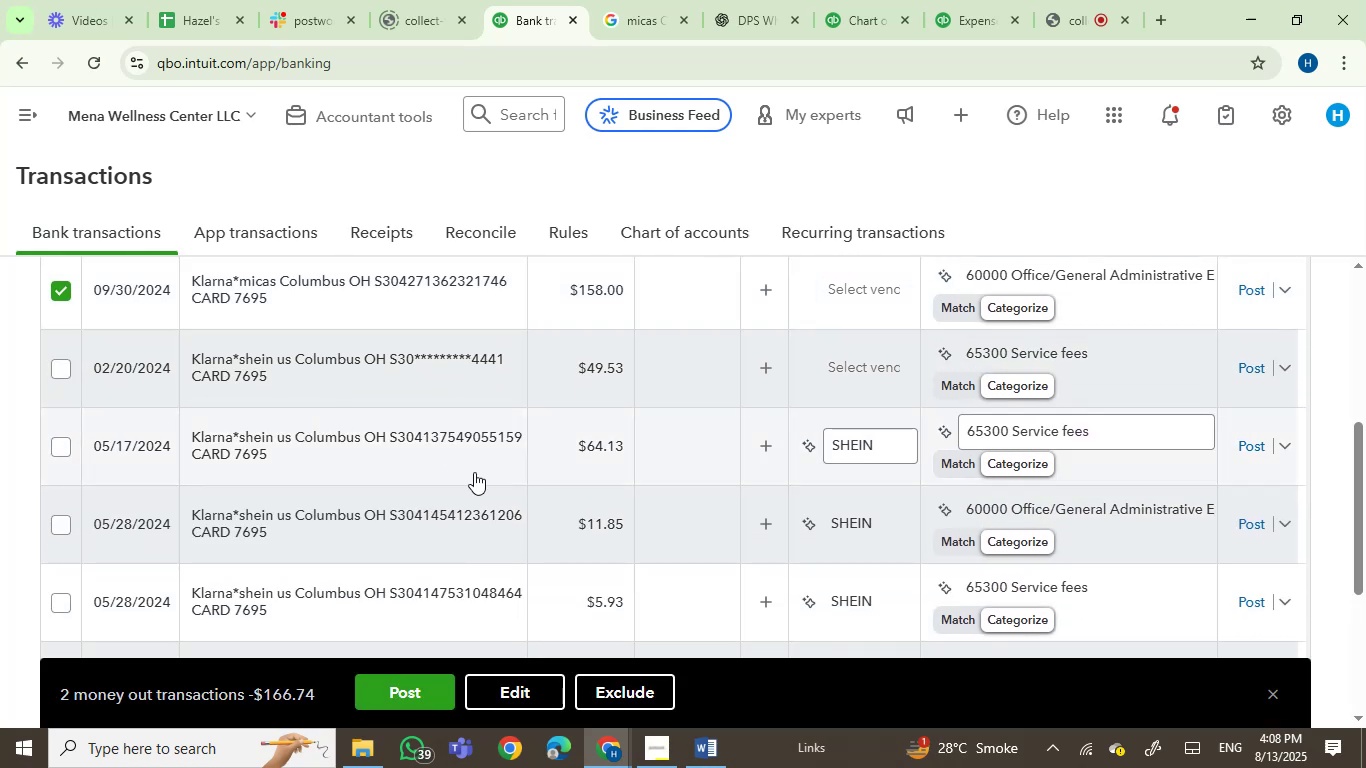 
scroll: coordinate [562, 492], scroll_direction: up, amount: 2.0
 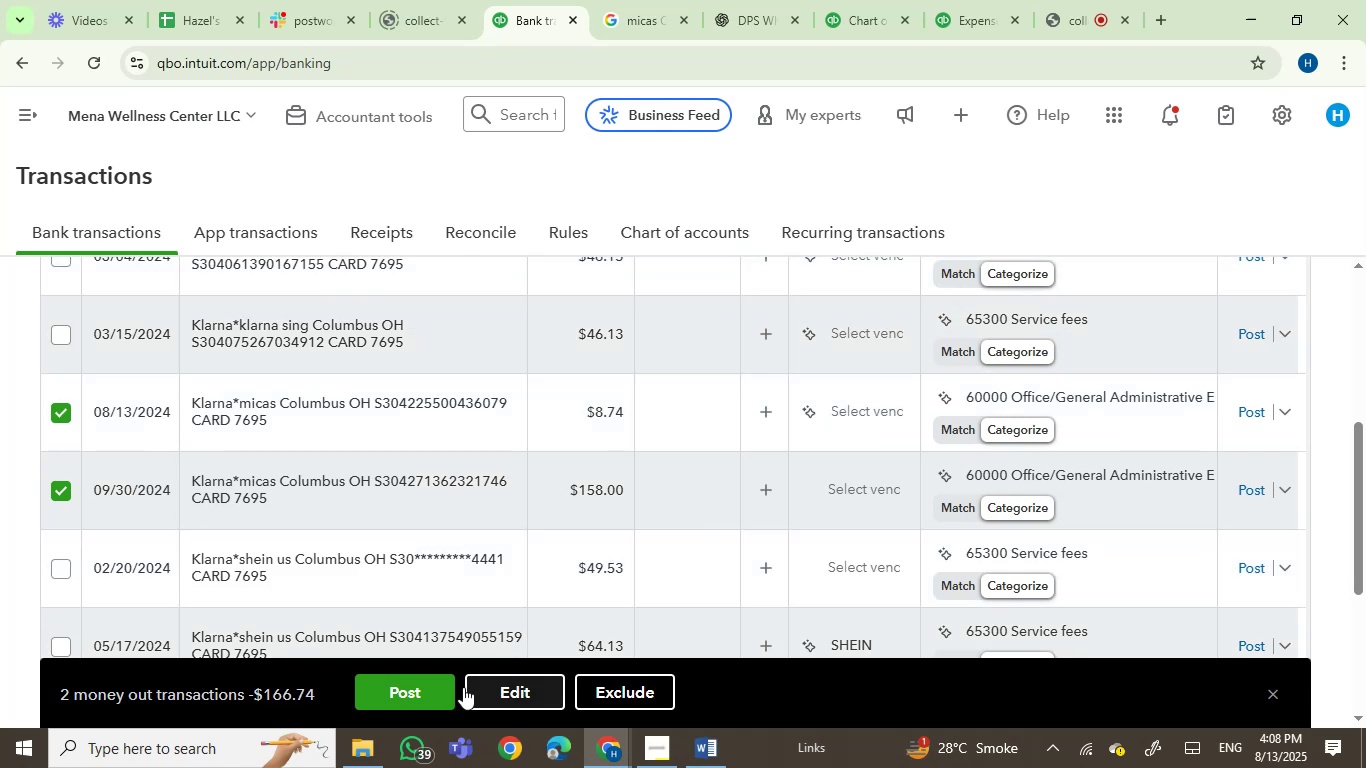 
left_click([505, 688])
 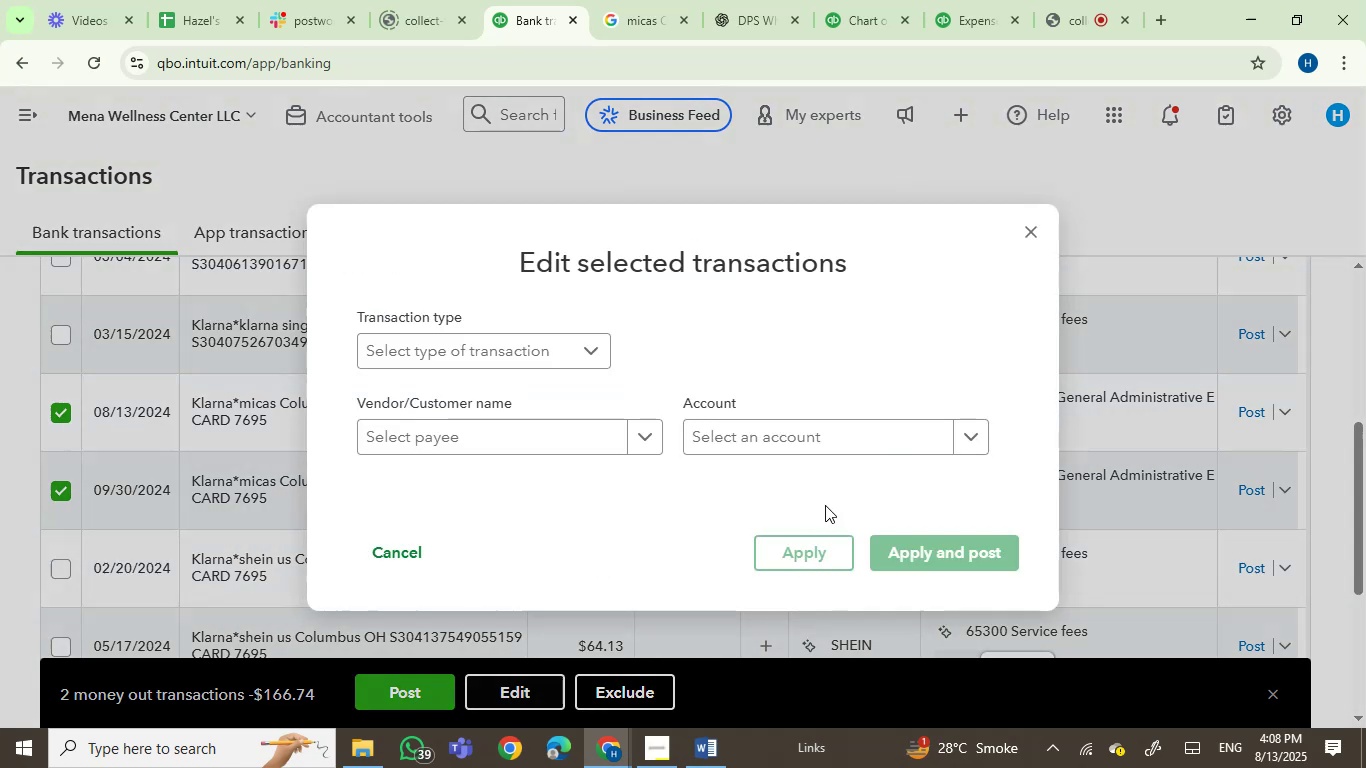 
left_click([807, 447])
 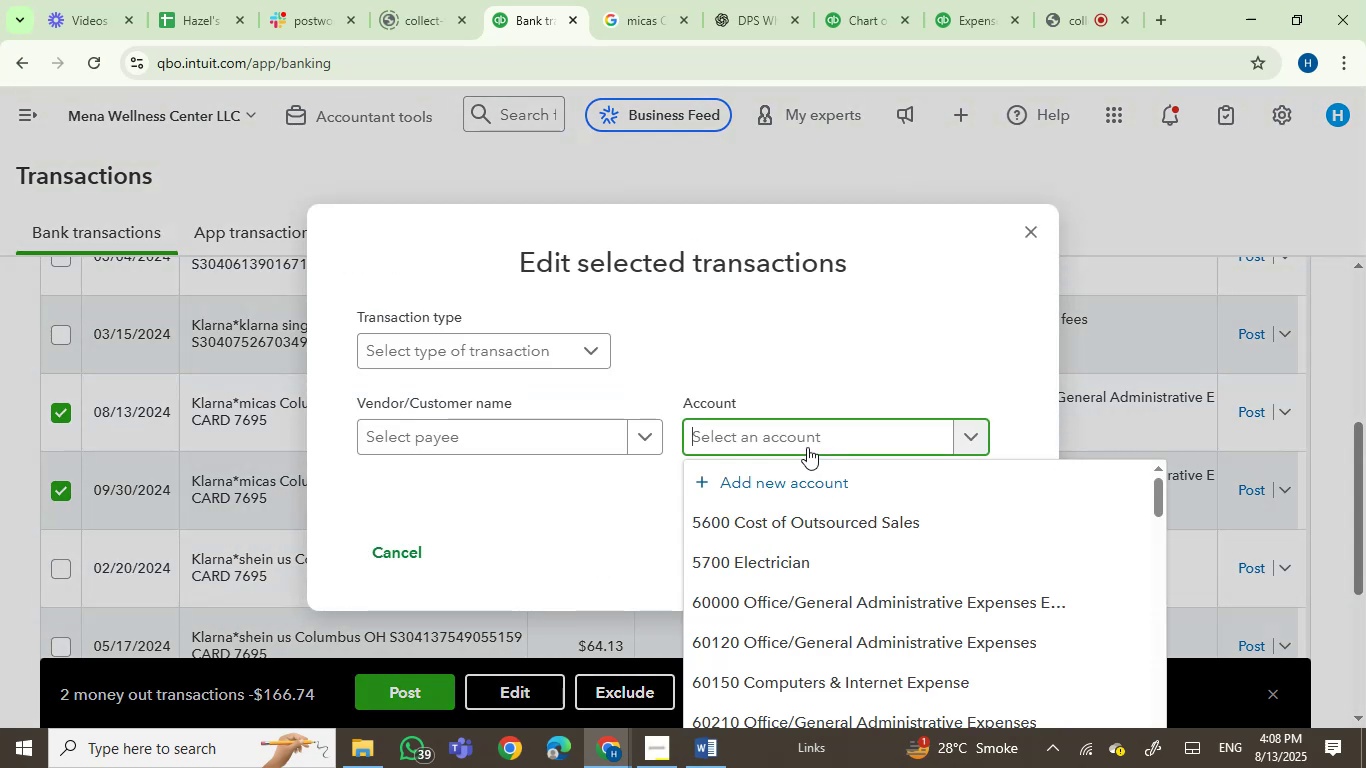 
type(owner)
 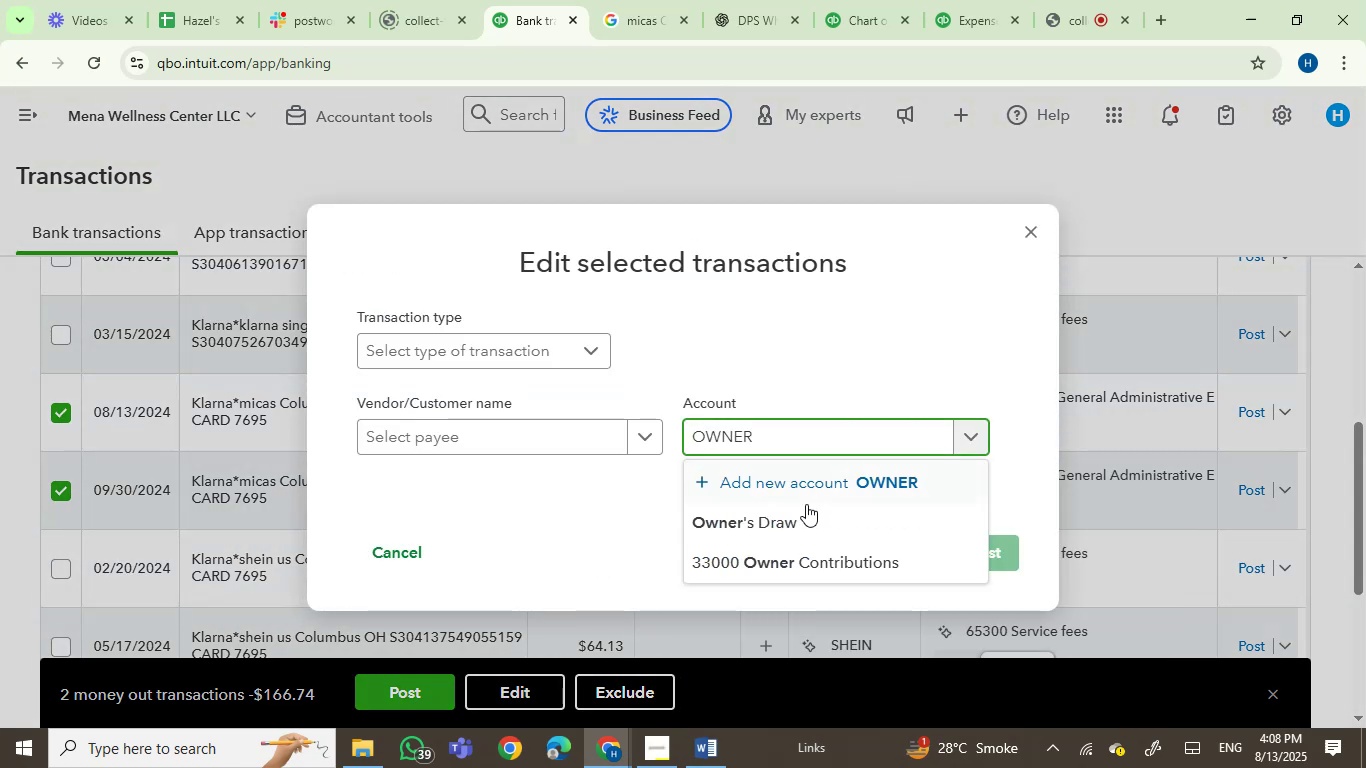 
left_click([806, 505])
 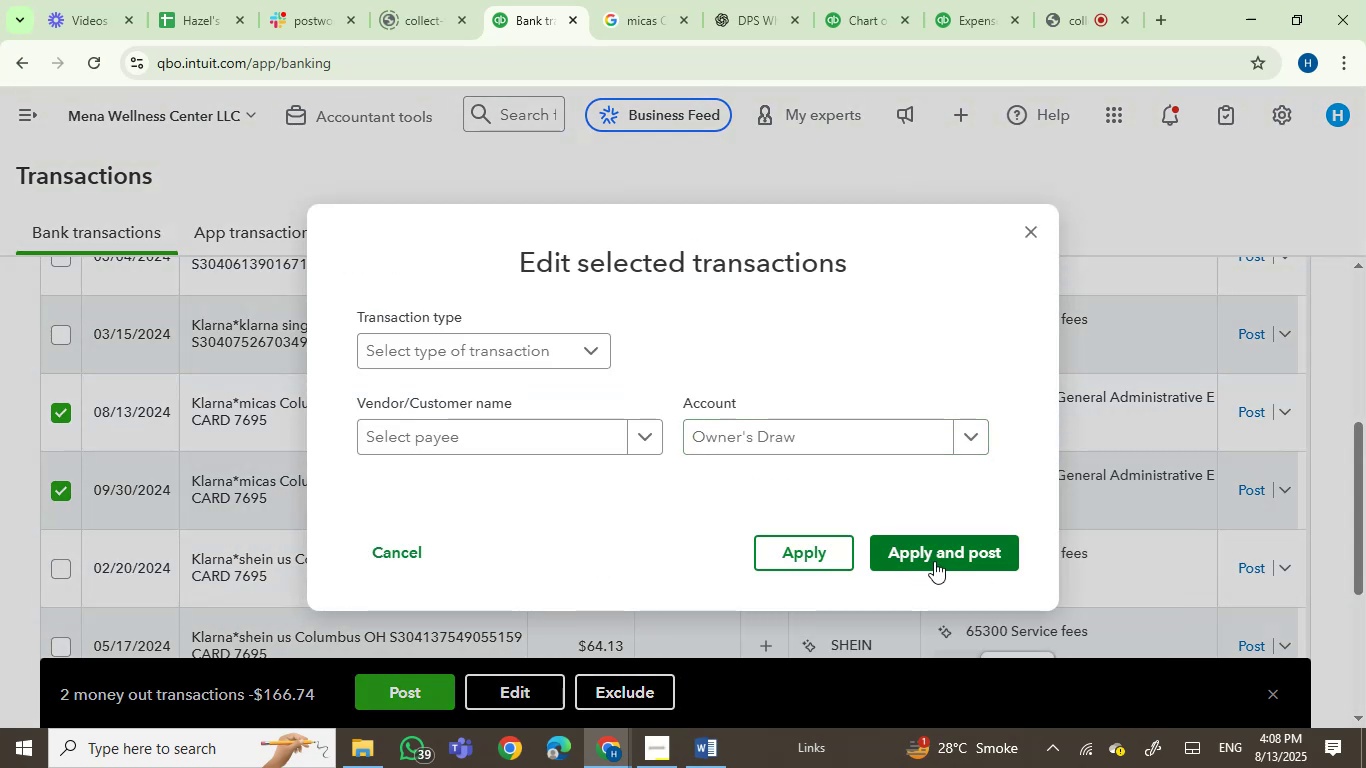 
left_click([939, 551])
 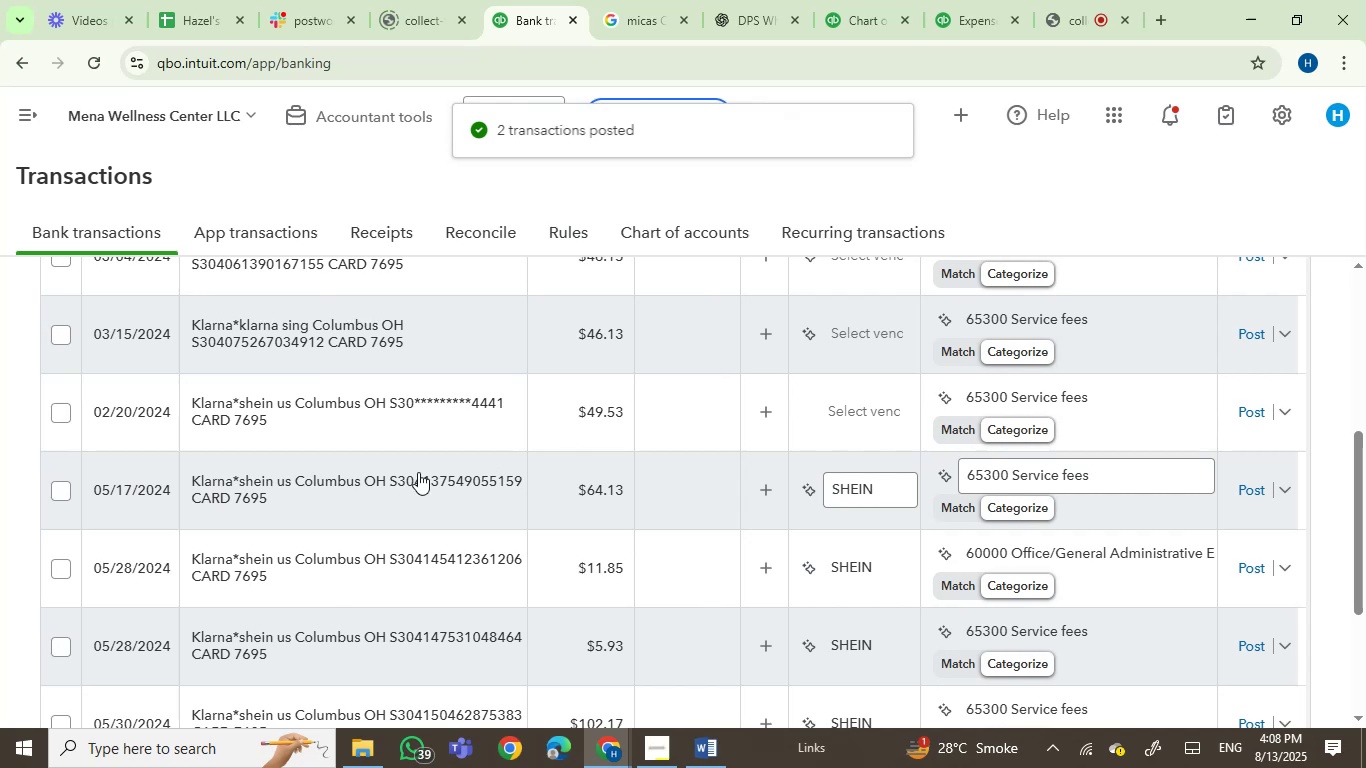 
left_click([60, 417])
 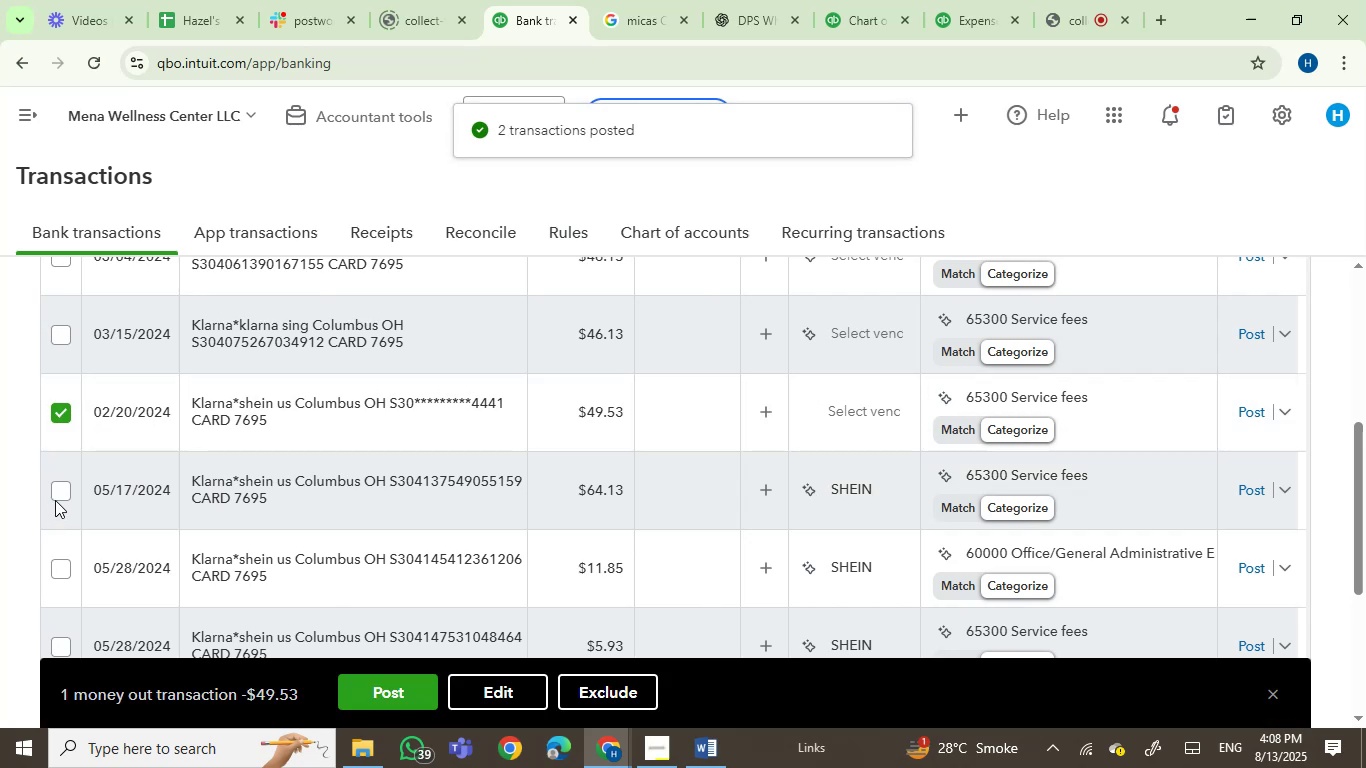 
left_click([56, 494])
 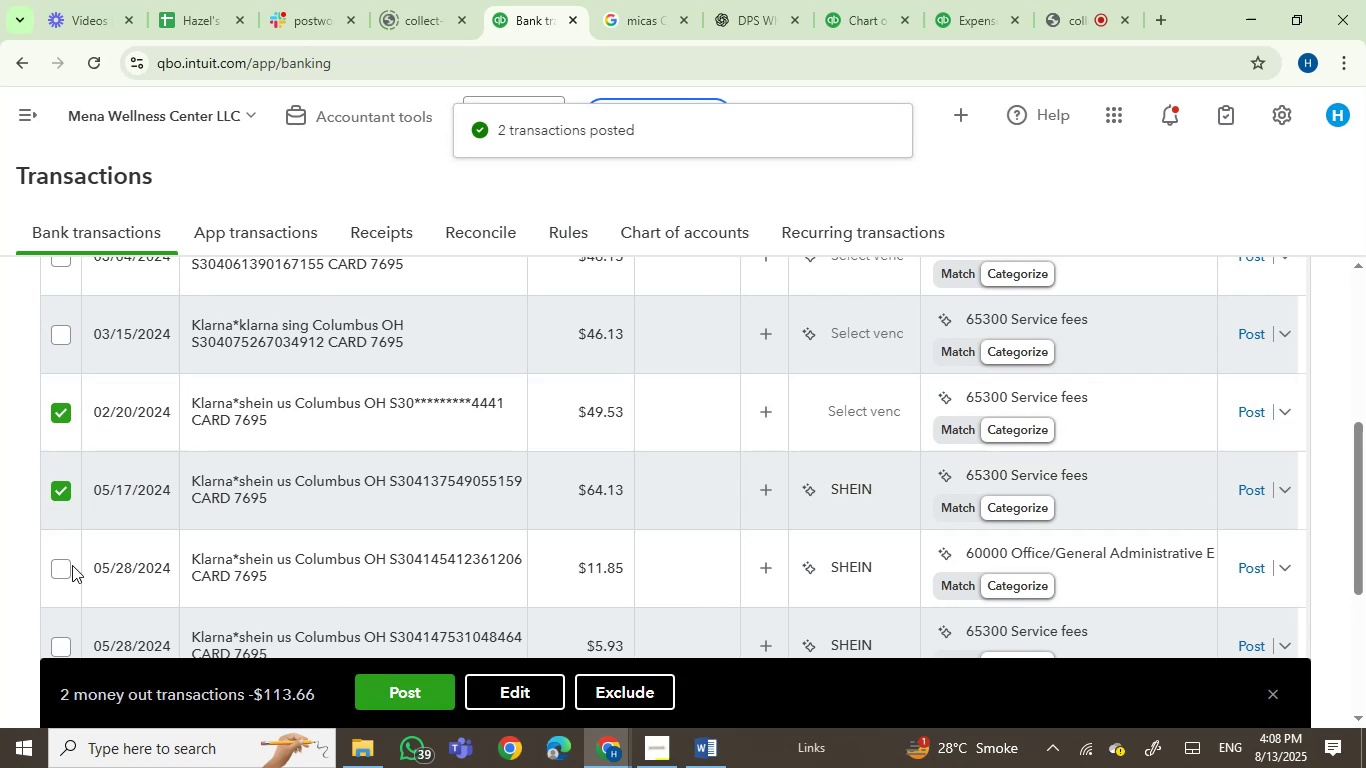 
left_click([68, 568])
 